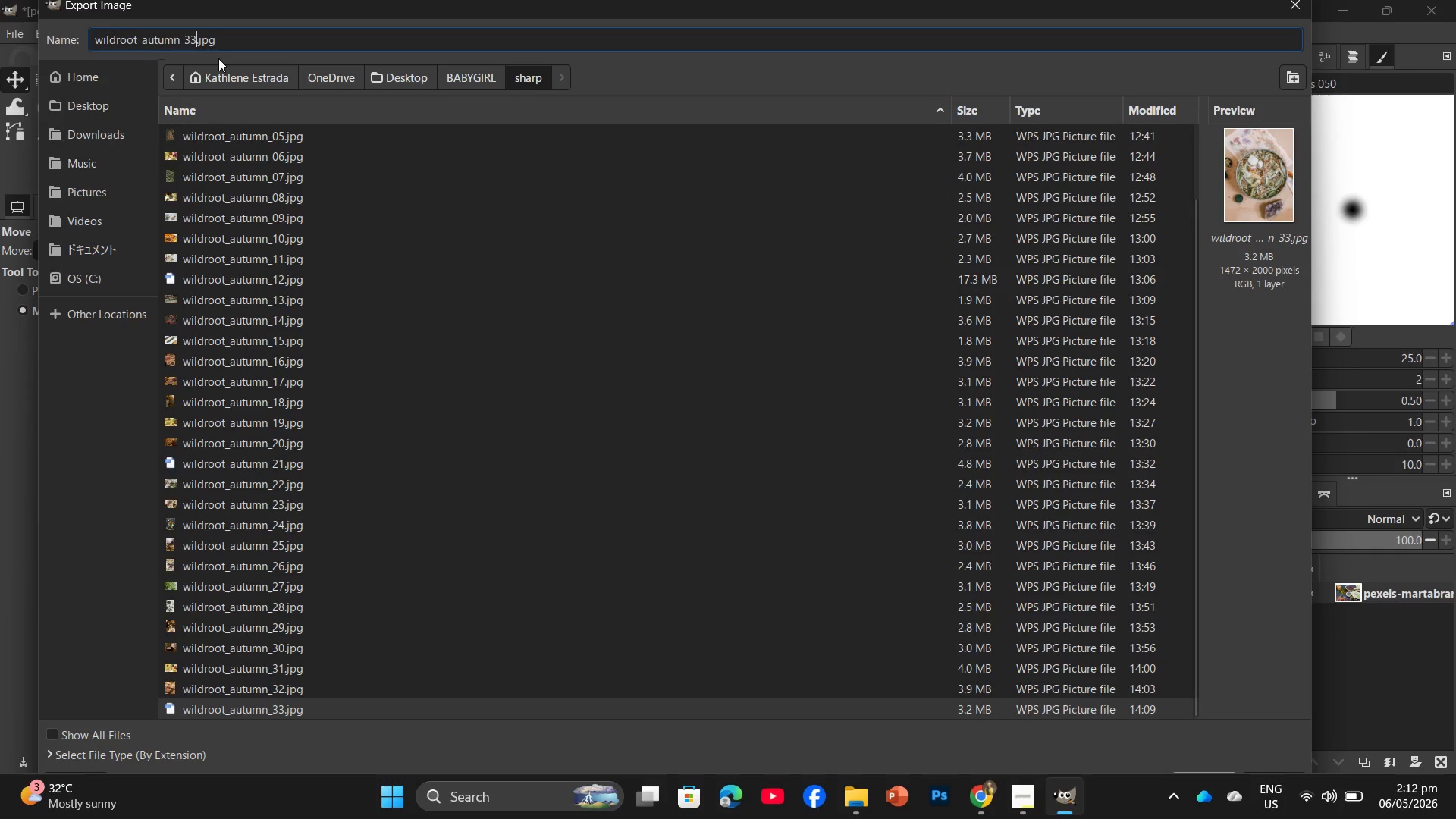 
key(Backspace)
 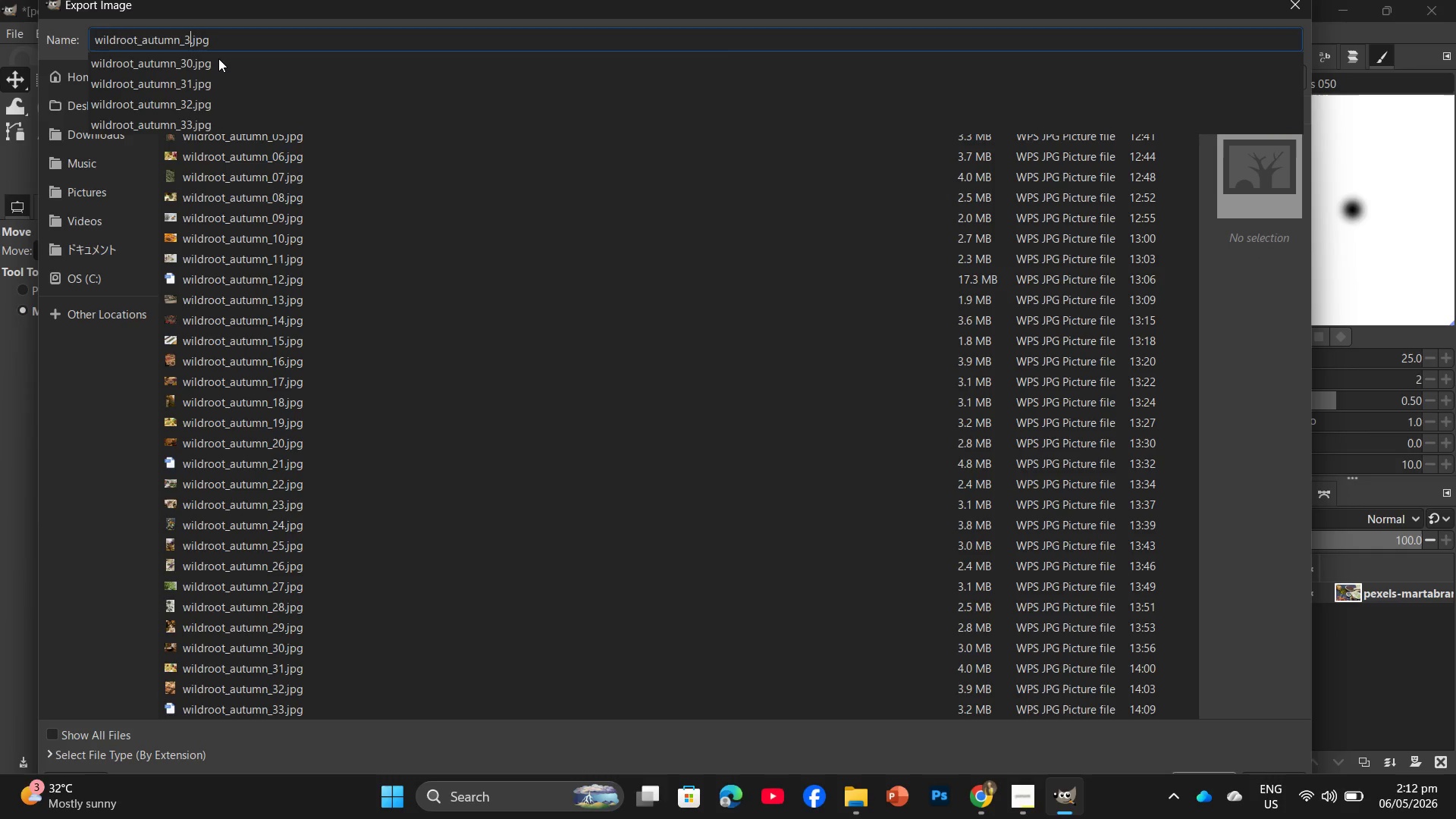 
key(Numpad3)
 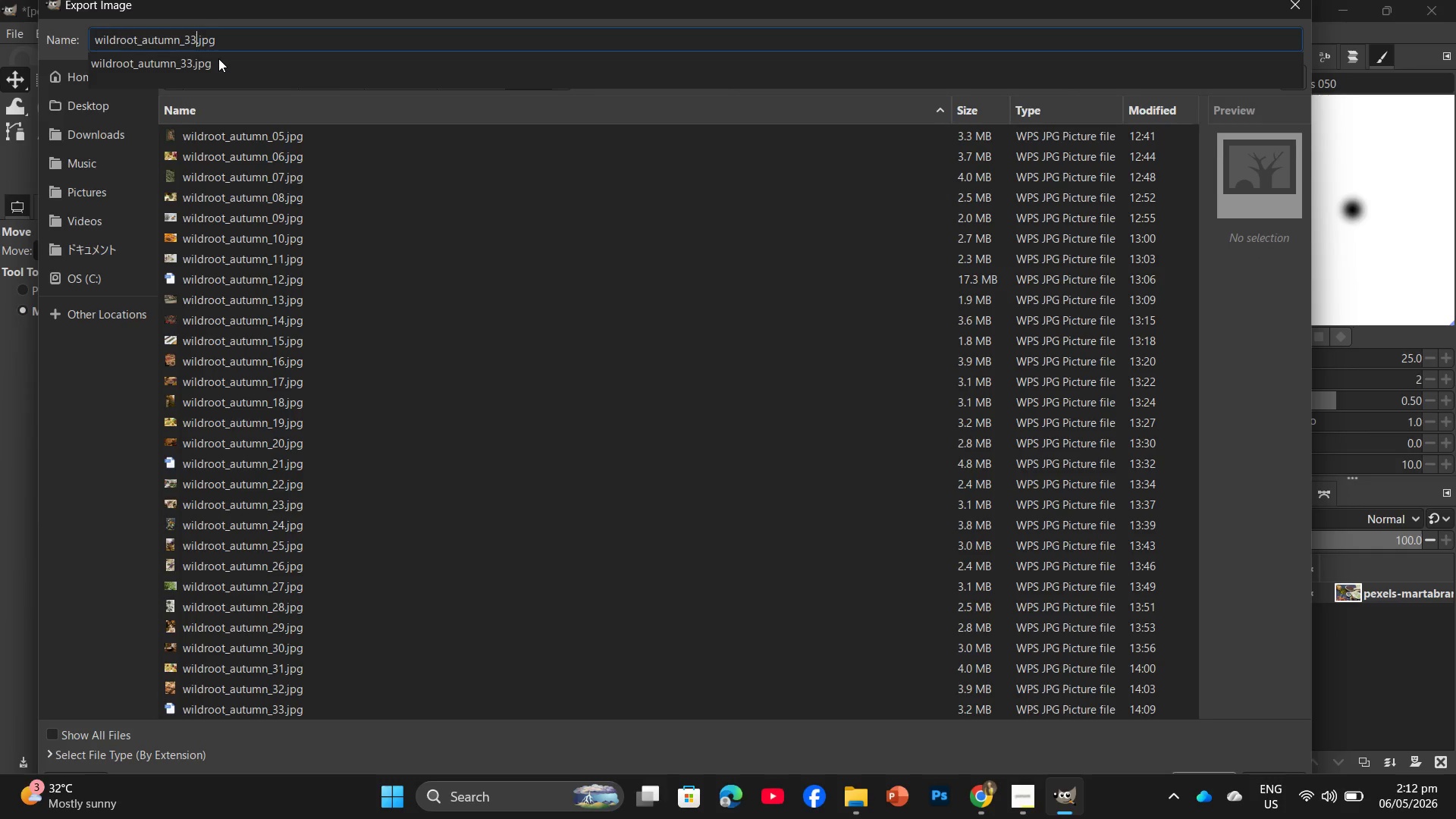 
key(Numpad4)
 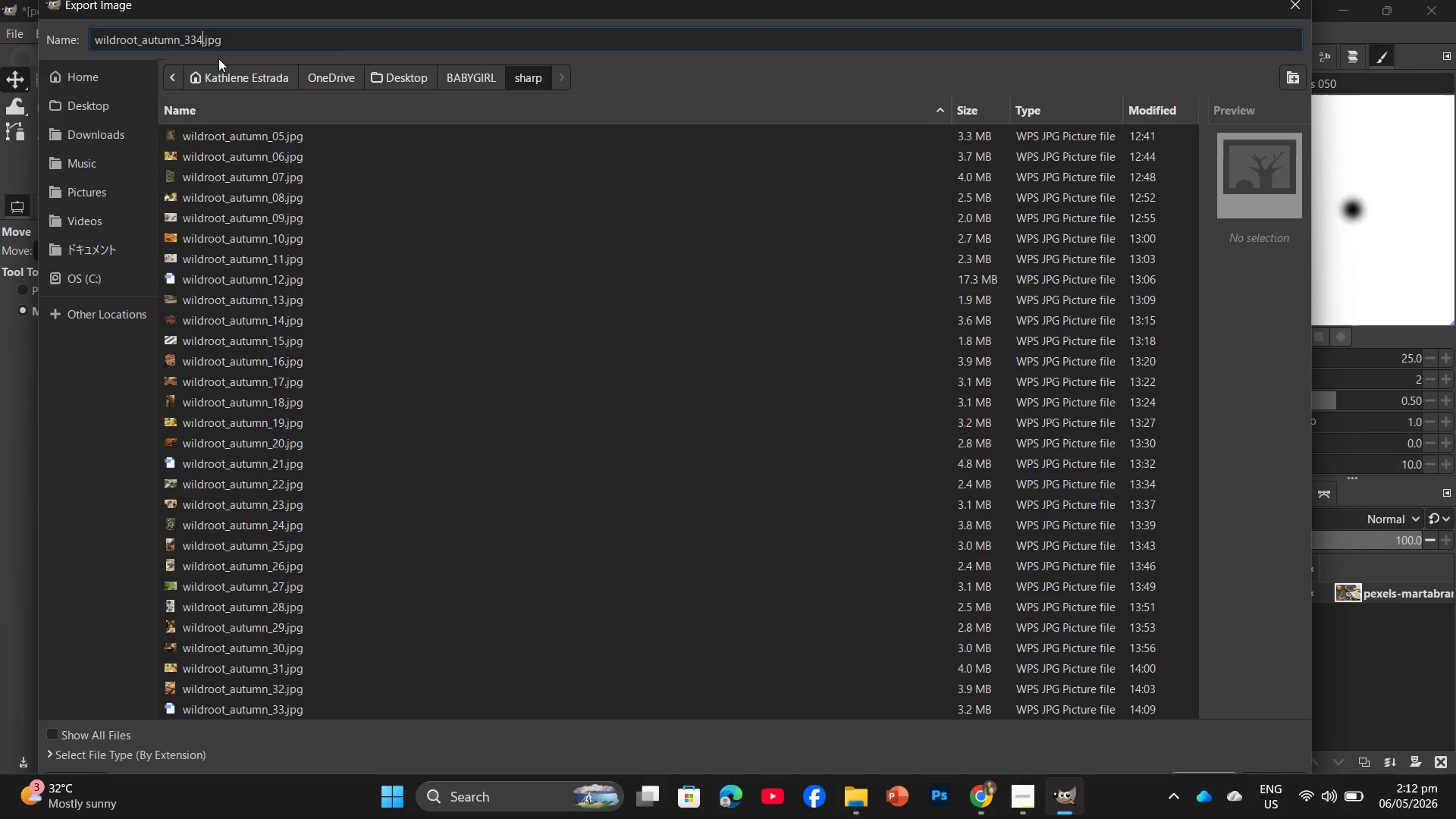 
key(Backspace)
 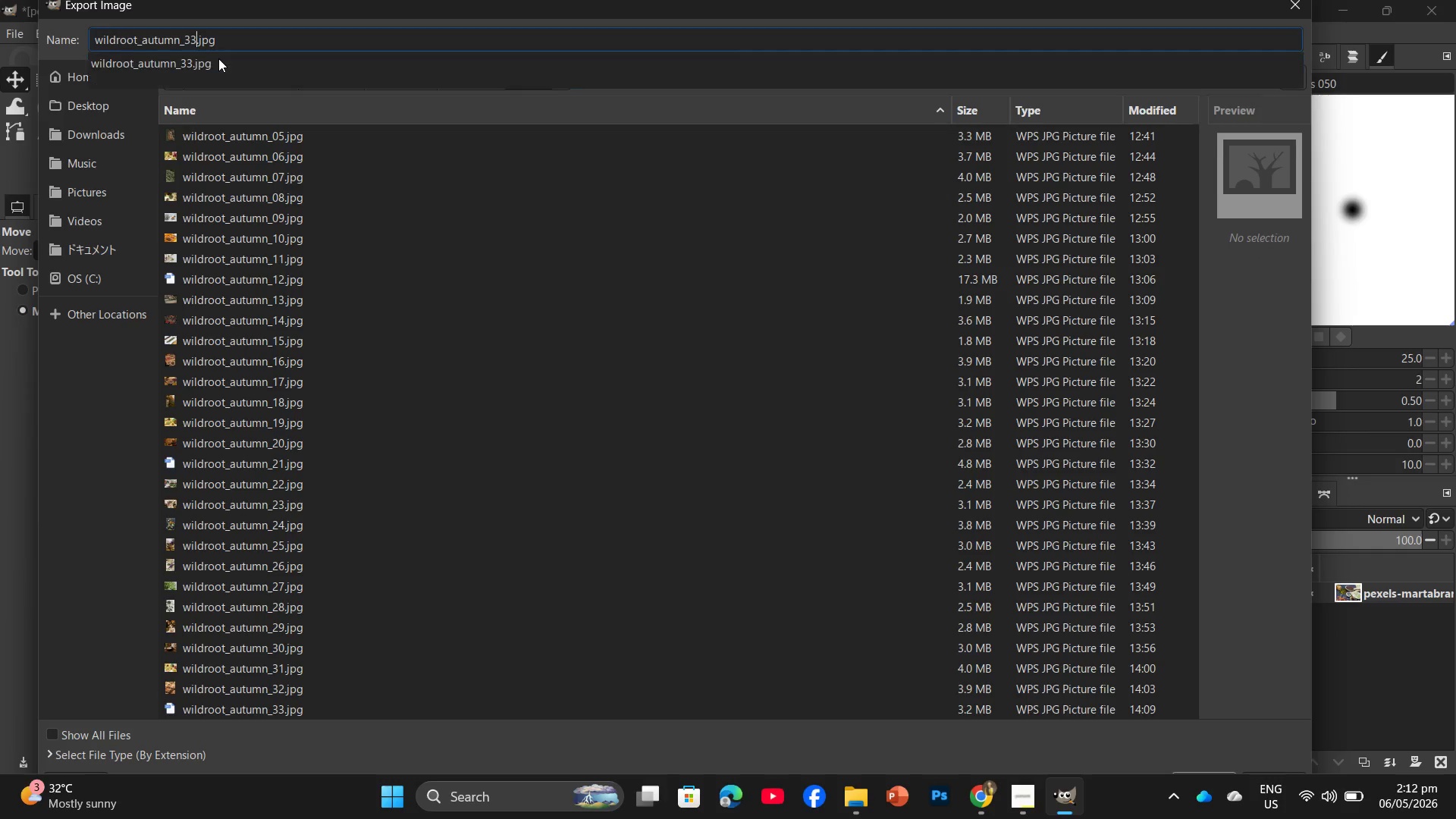 
key(Backspace)
 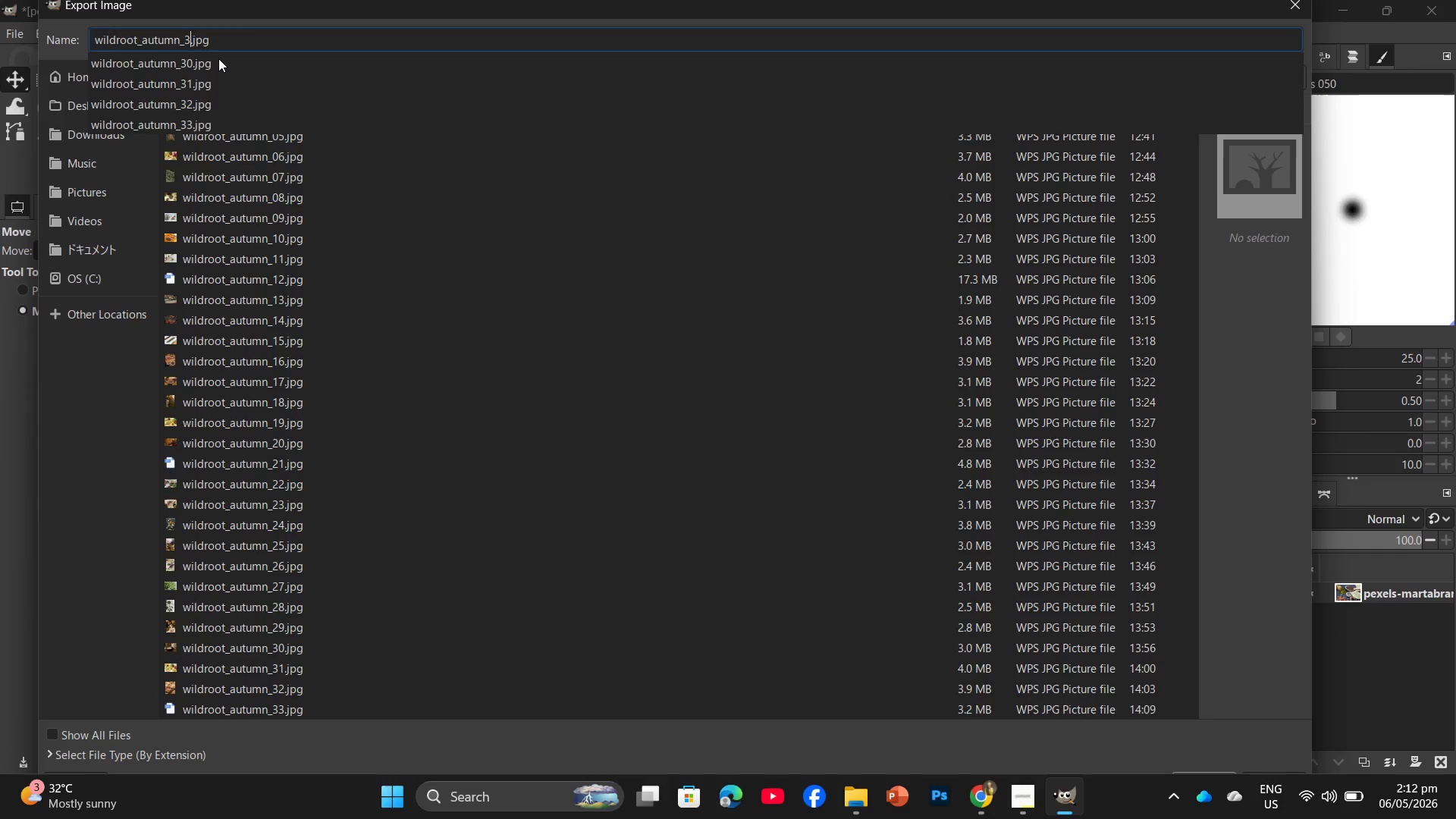 
key(Numpad4)
 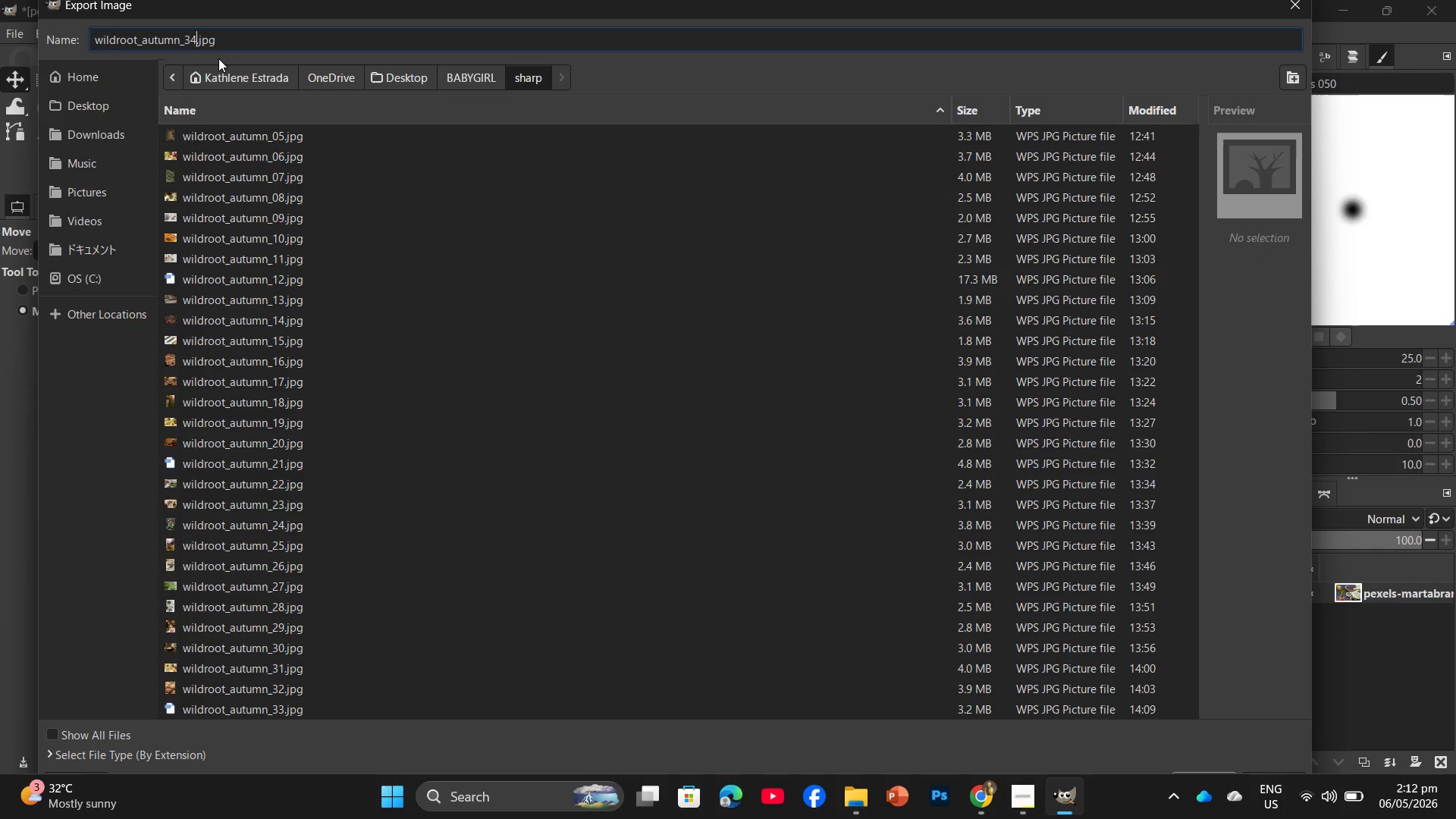 
key(NumpadEnter)
 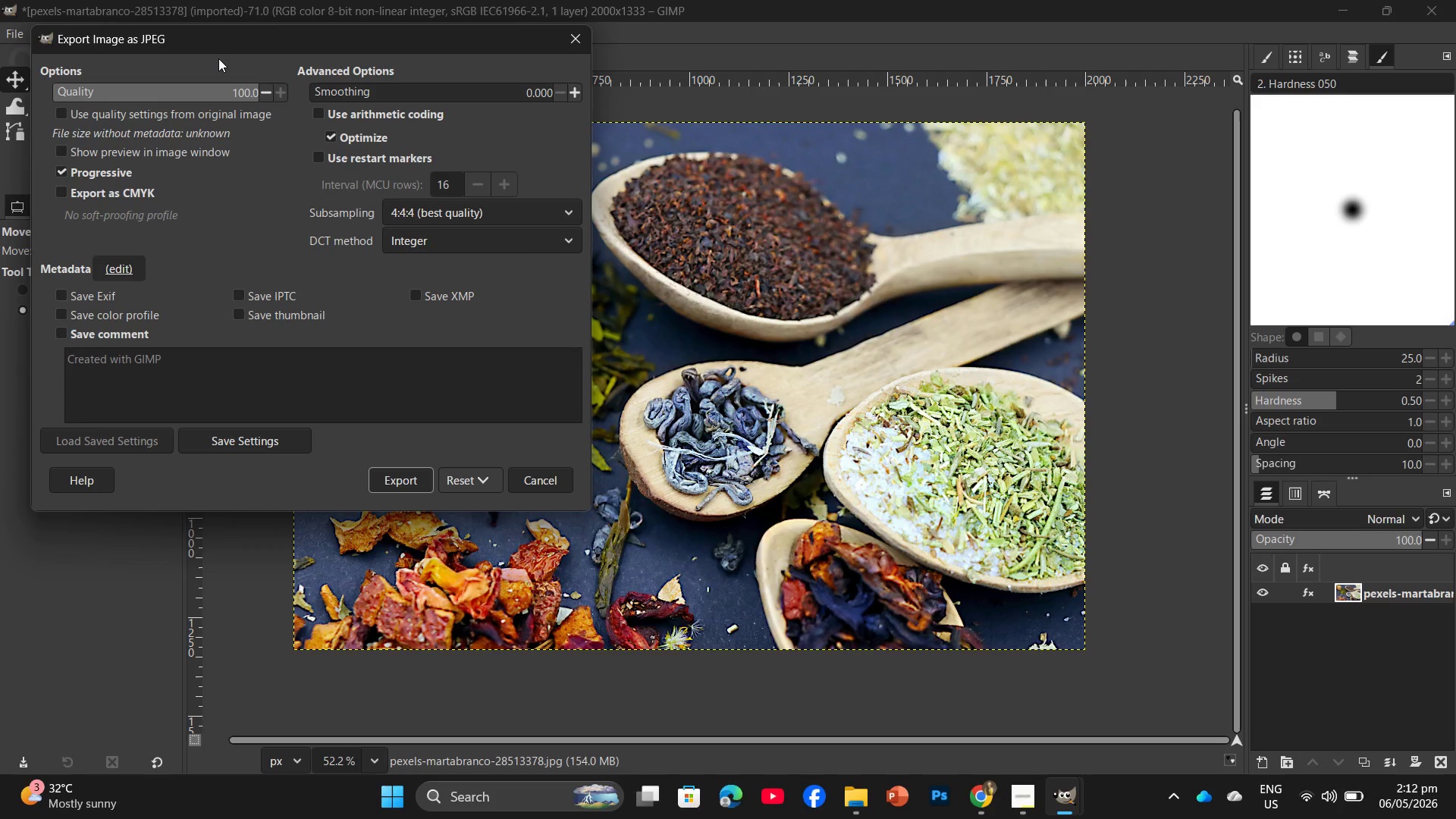 
wait(6.08)
 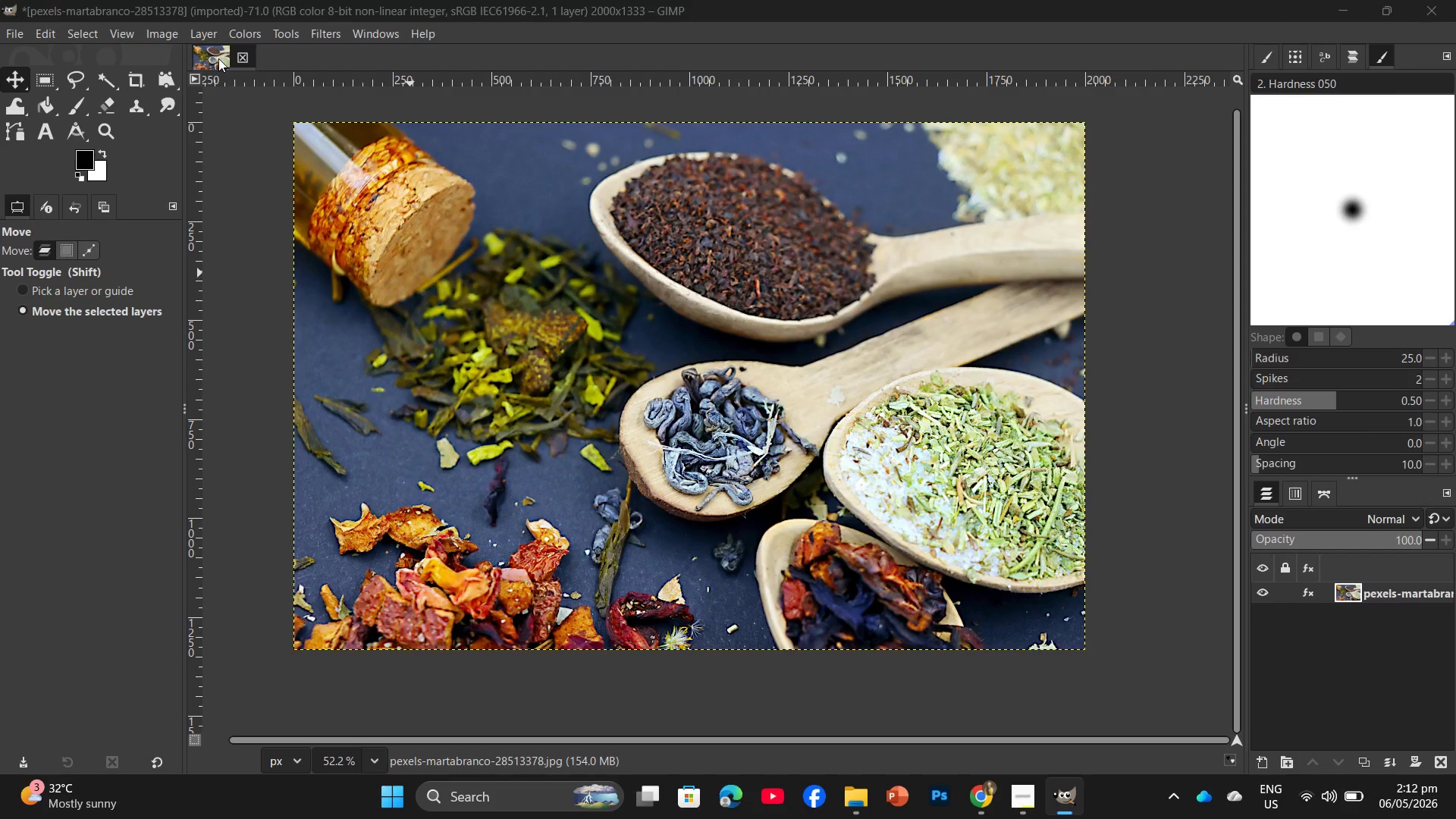 
left_click([394, 488])
 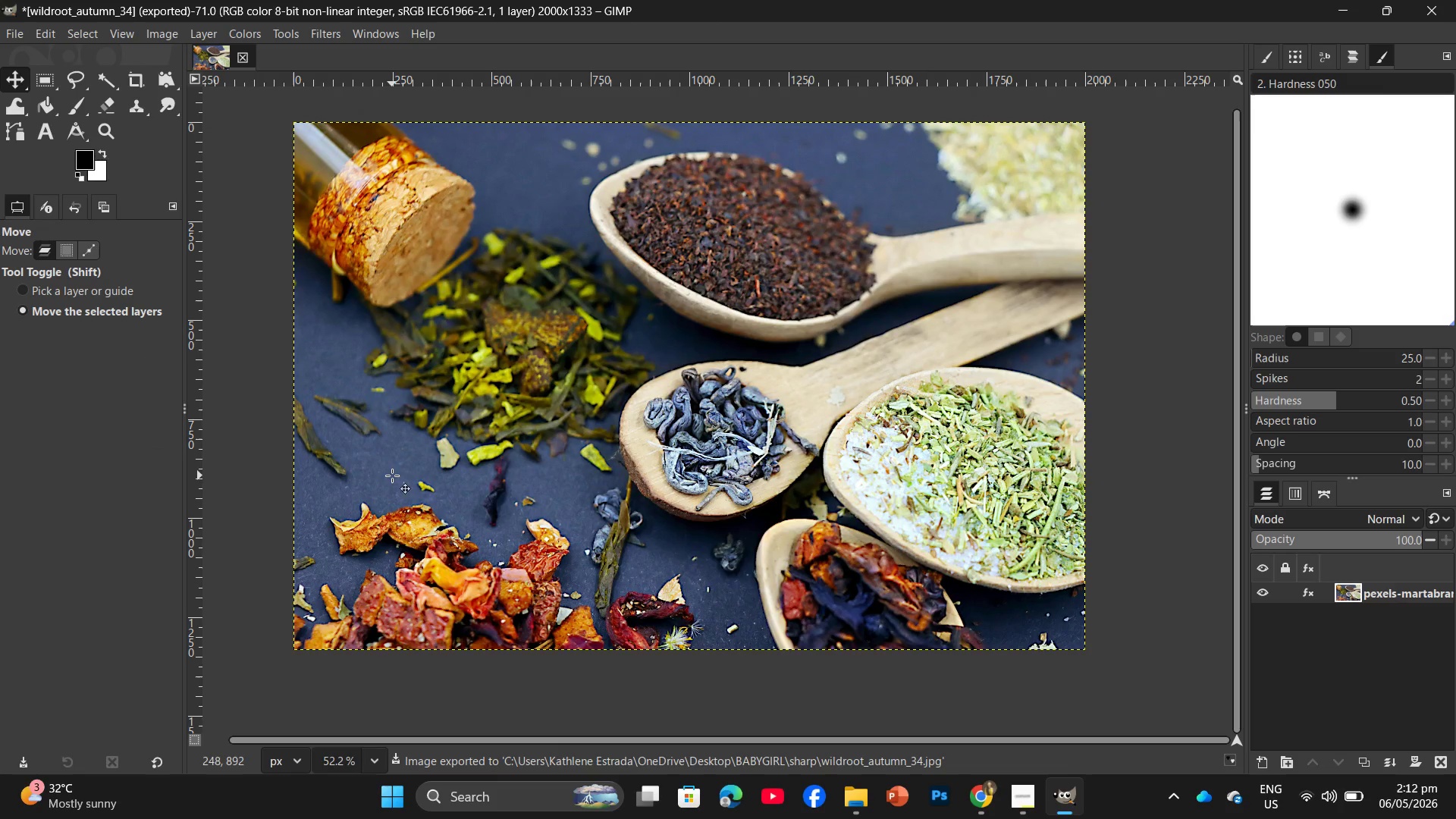 
wait(5.42)
 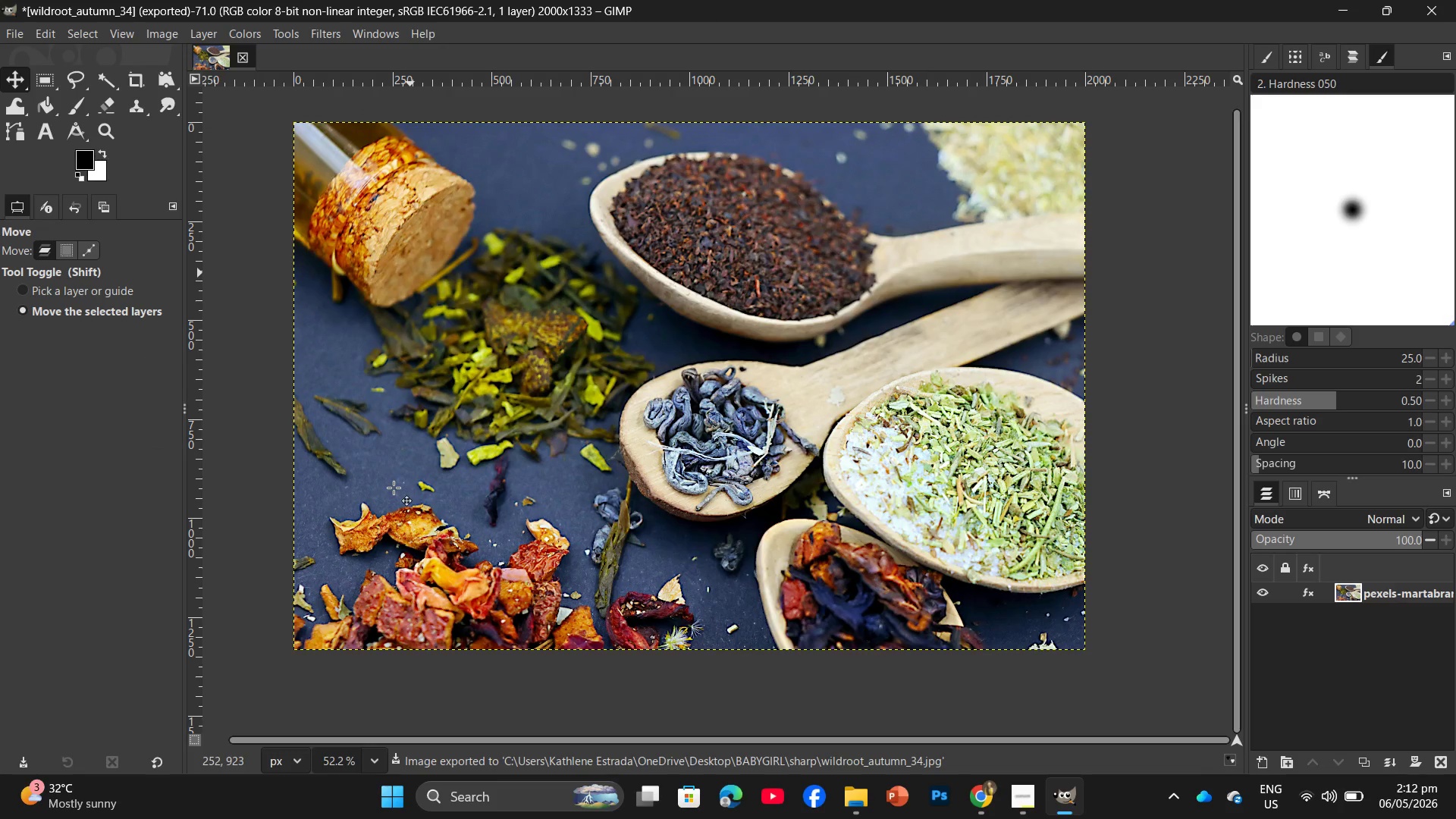 
left_click([982, 814])
 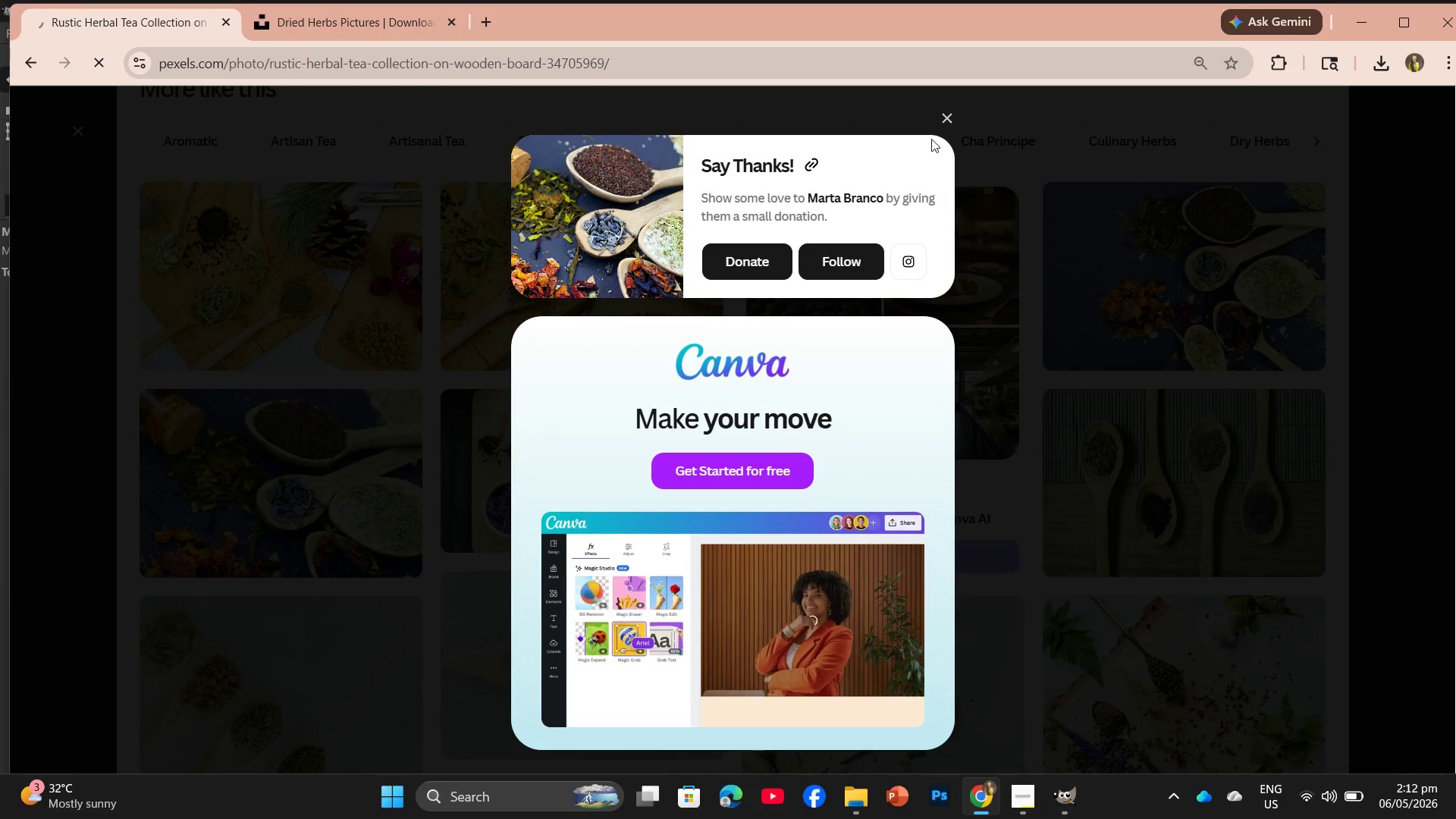 
left_click([944, 120])
 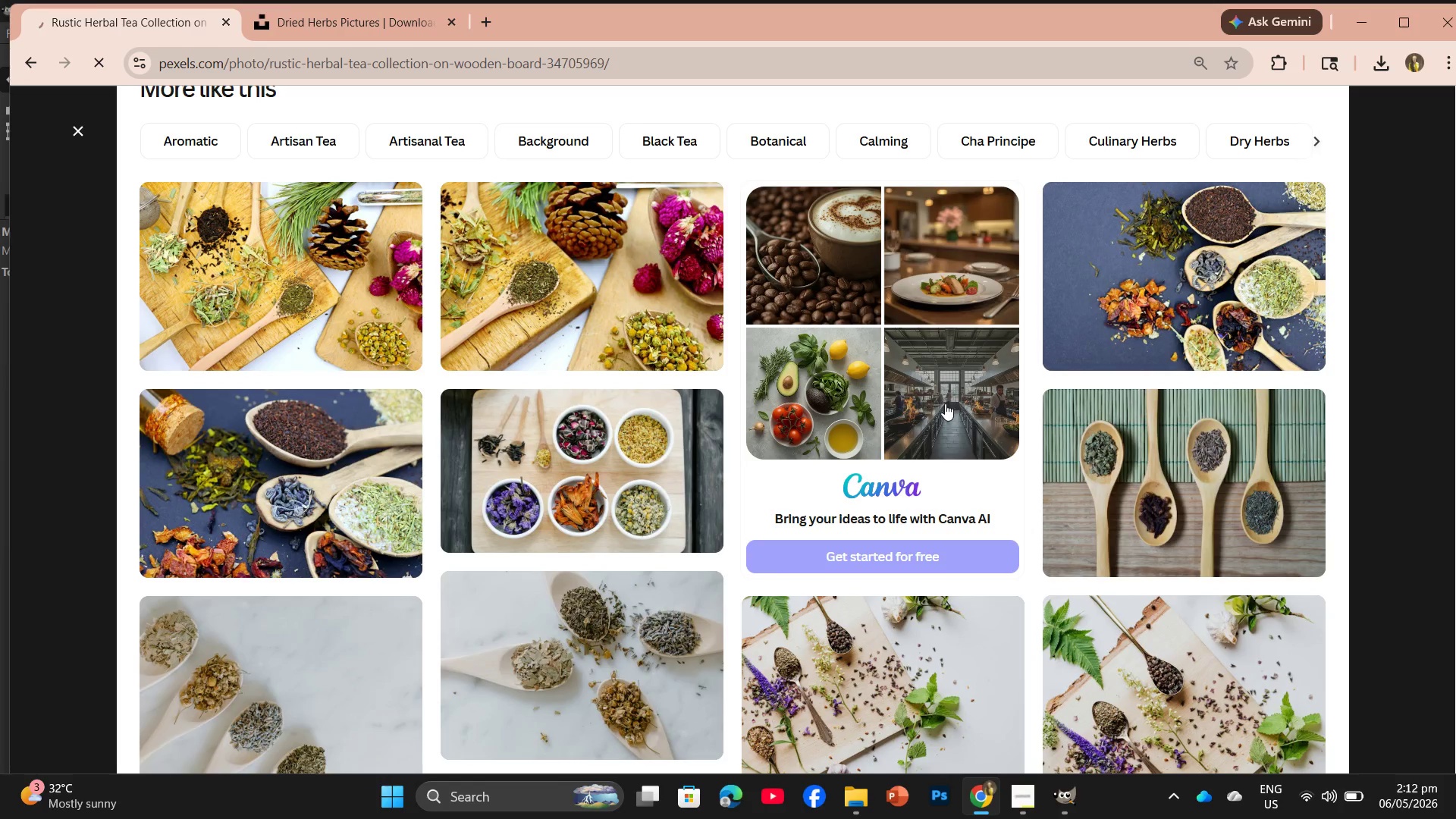 
scroll: coordinate [778, 518], scroll_direction: down, amount: 11.0
 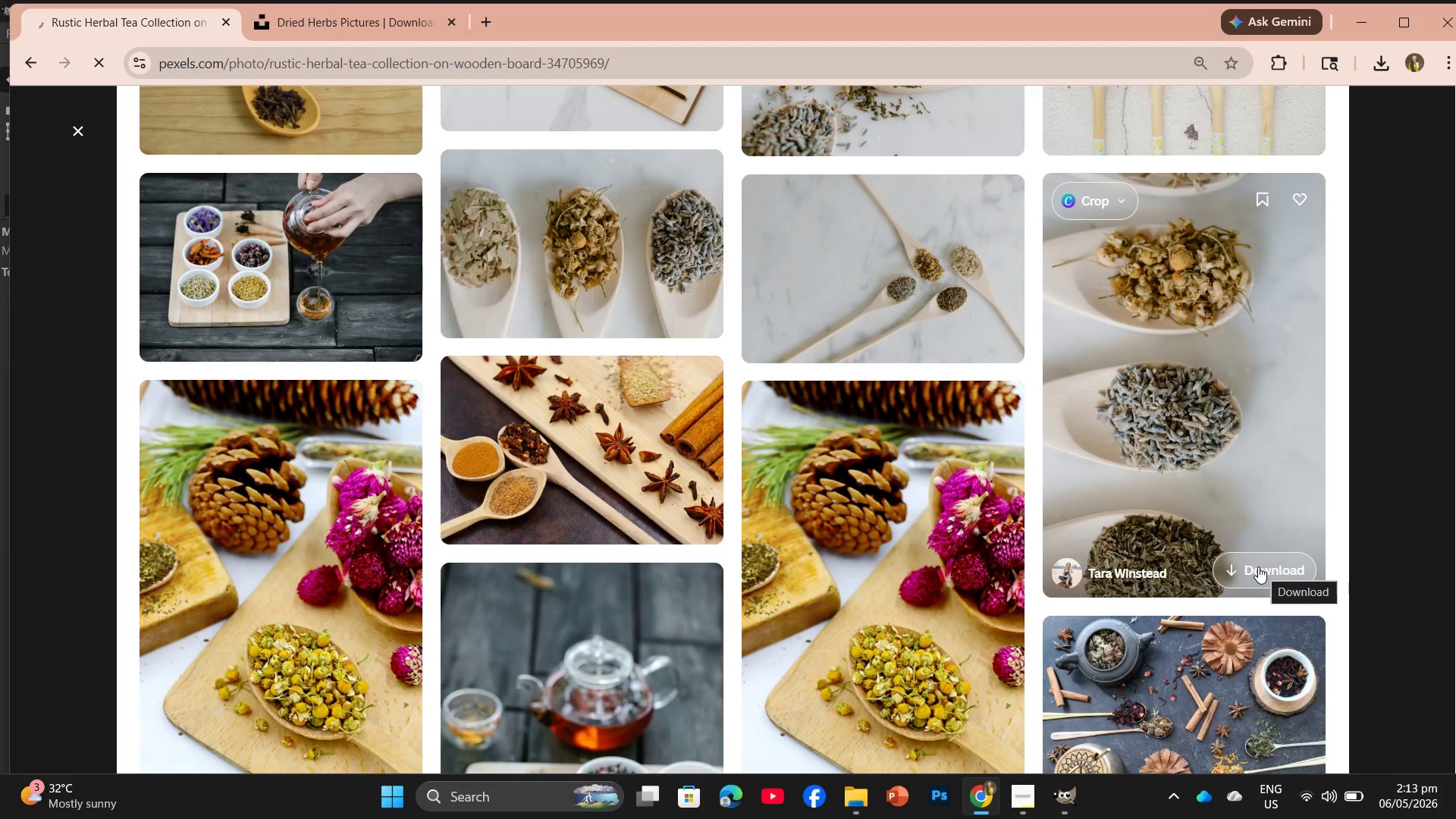 
left_click([1238, 560])
 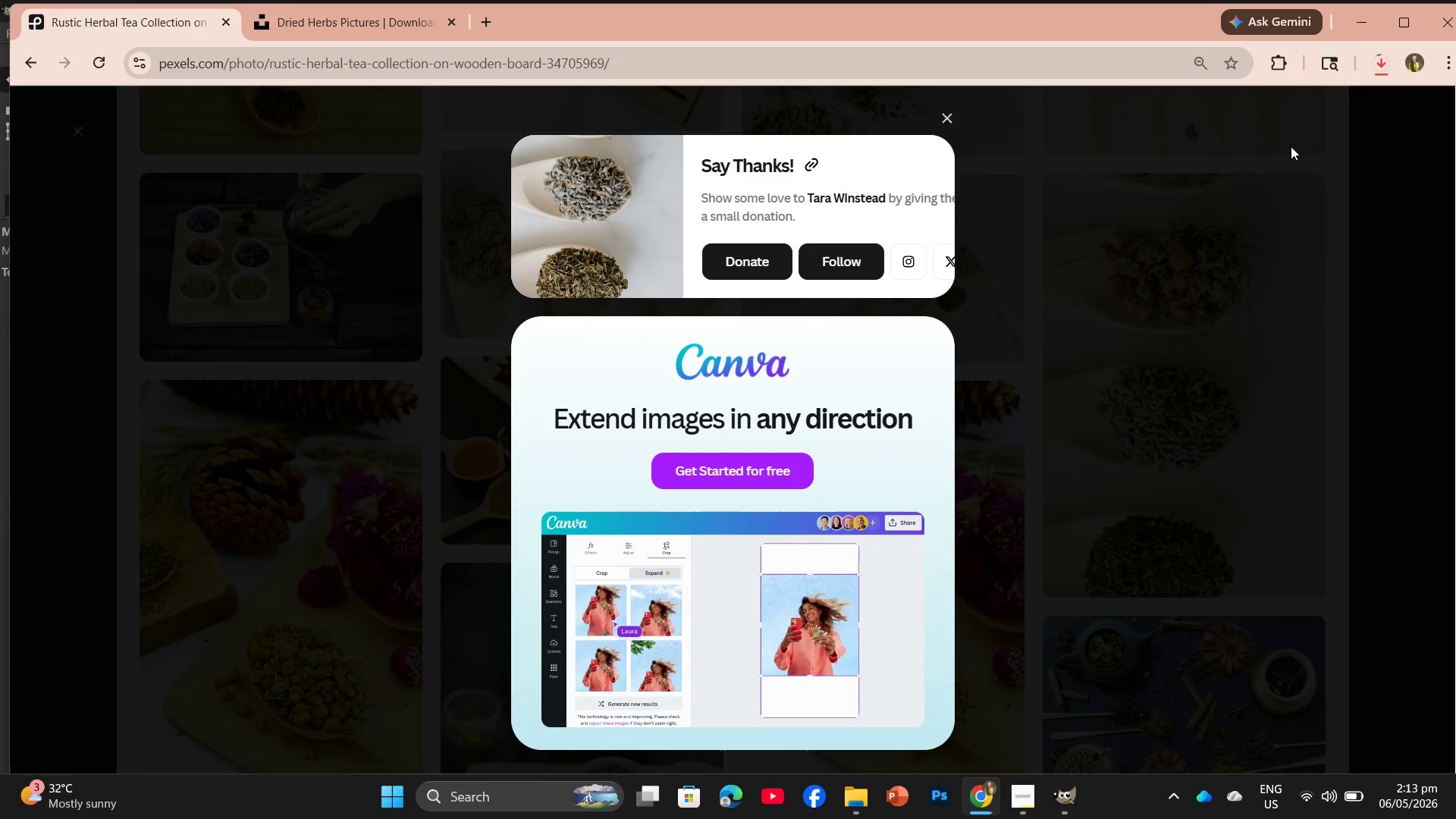 
wait(7.3)
 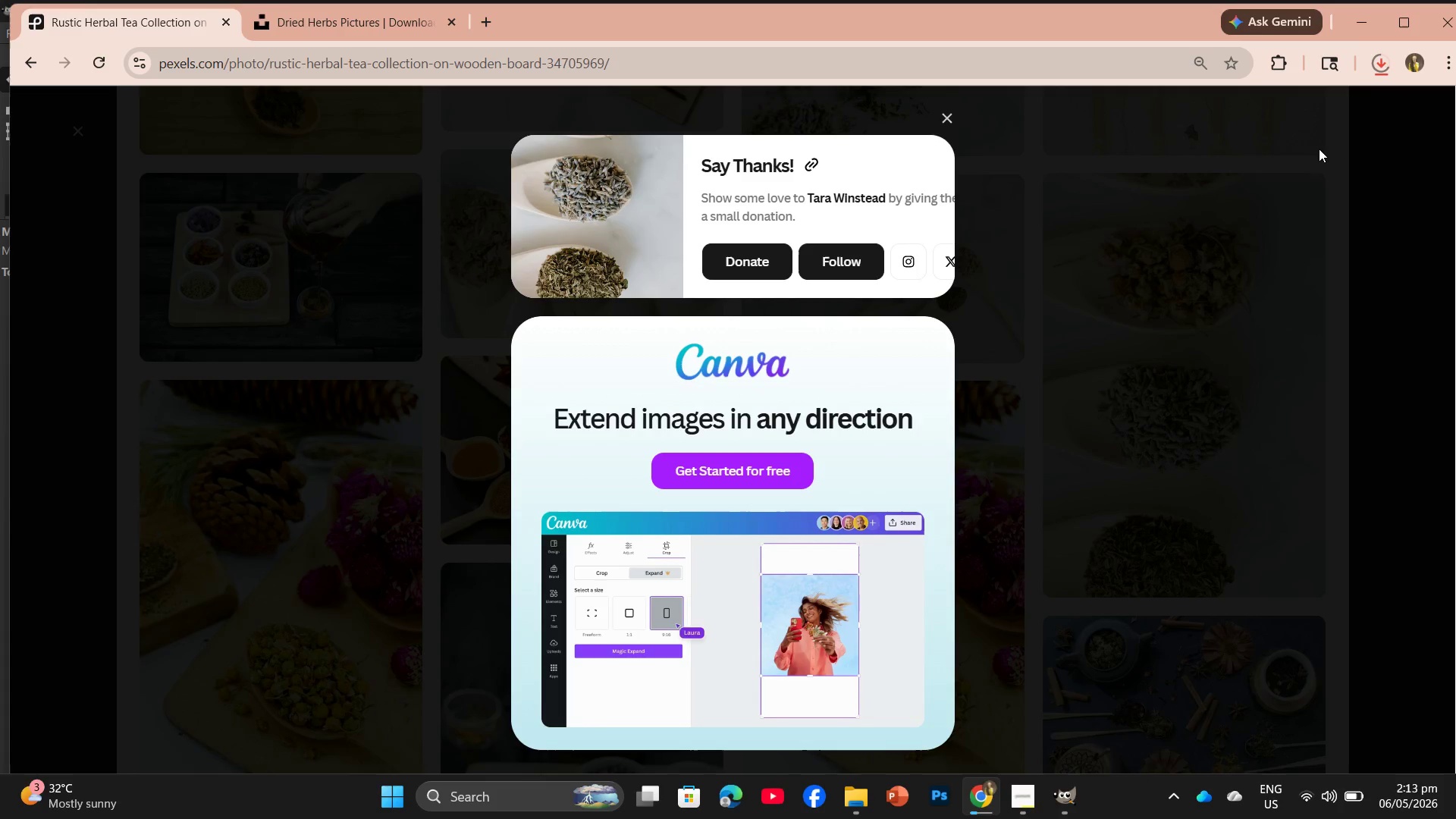 
left_click_drag(start_coordinate=[1227, 123], to_coordinate=[282, 48])
 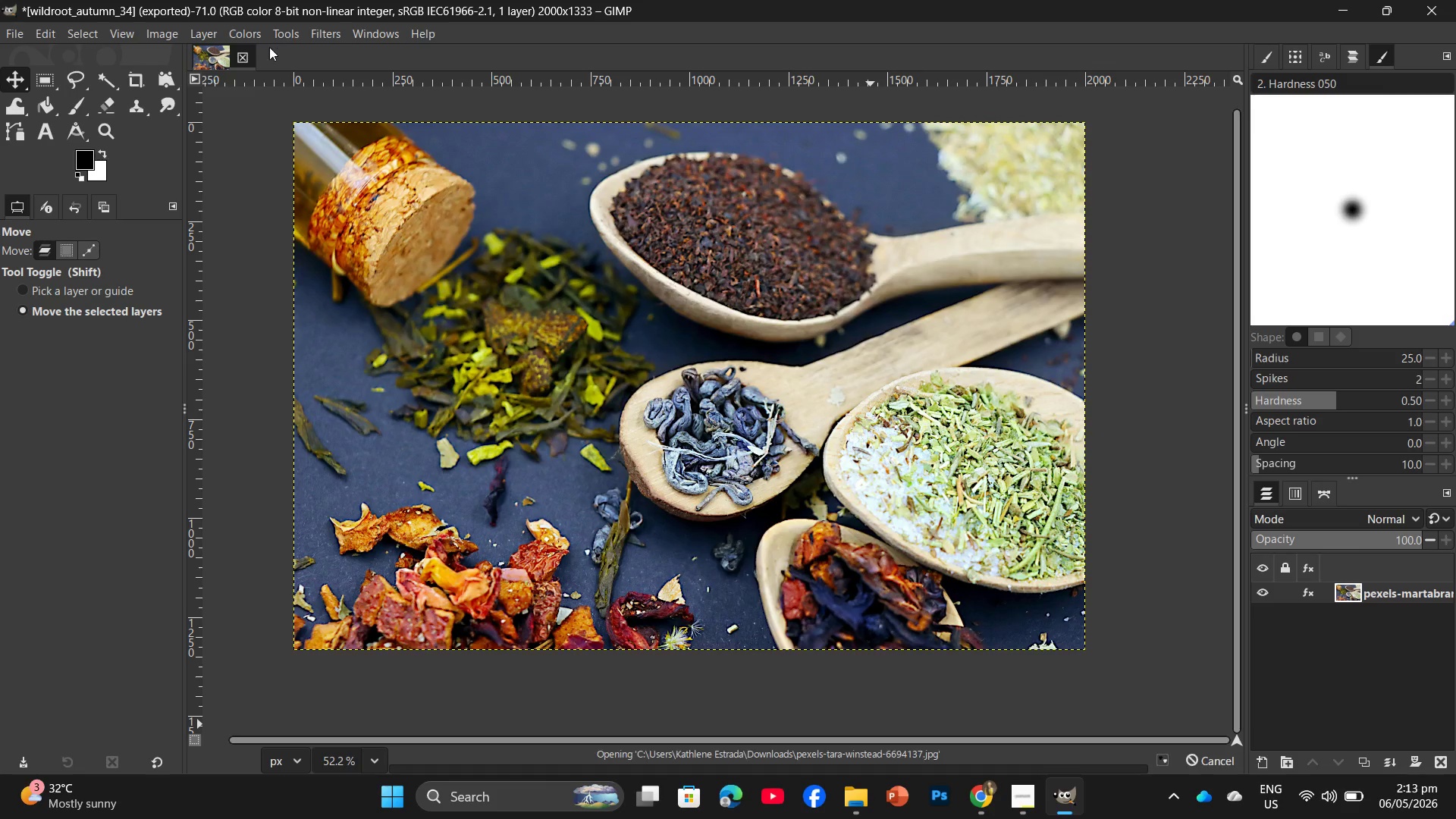 
mouse_move([249, 58])
 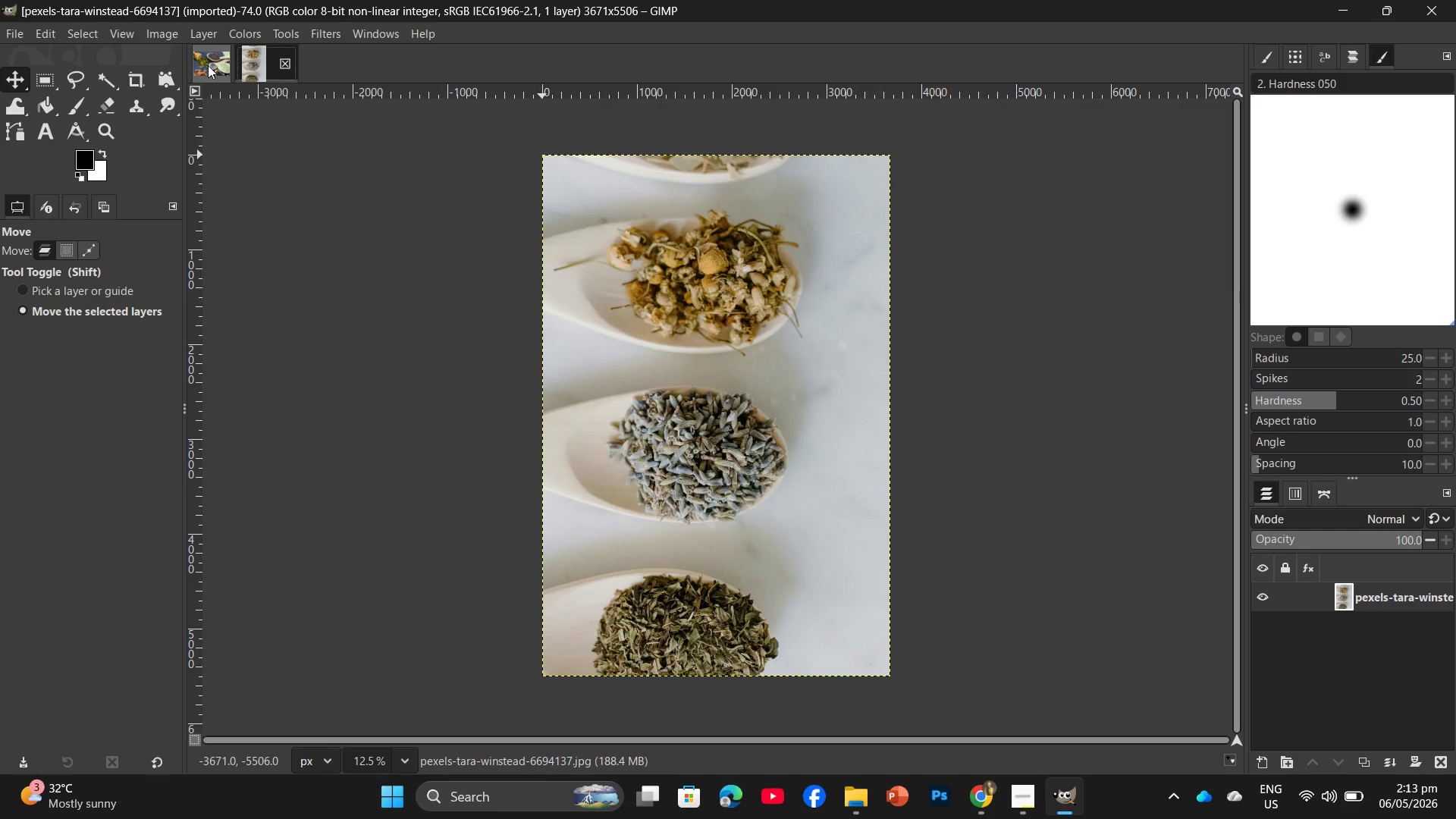 
left_click([208, 65])
 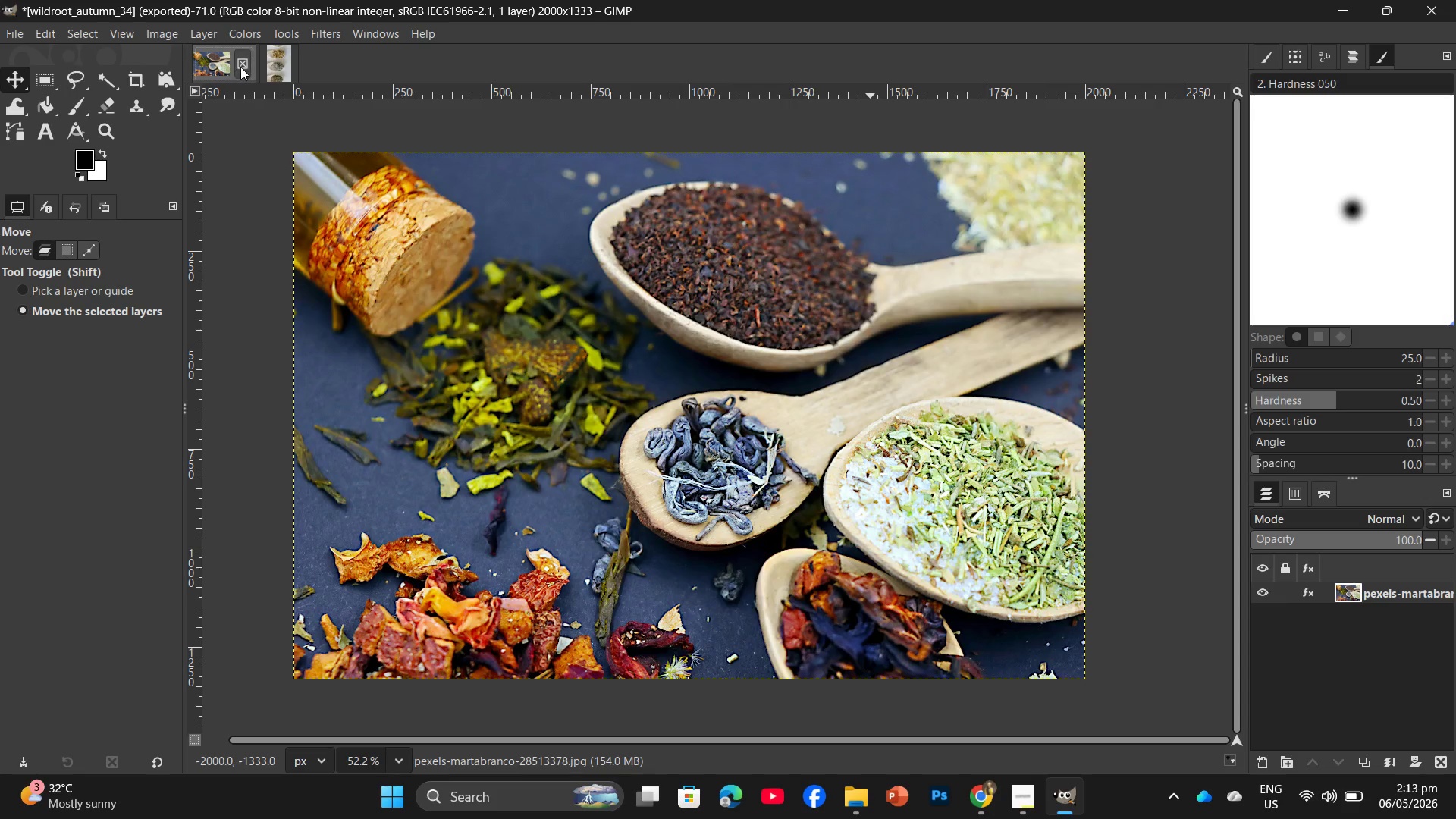 
left_click([240, 67])
 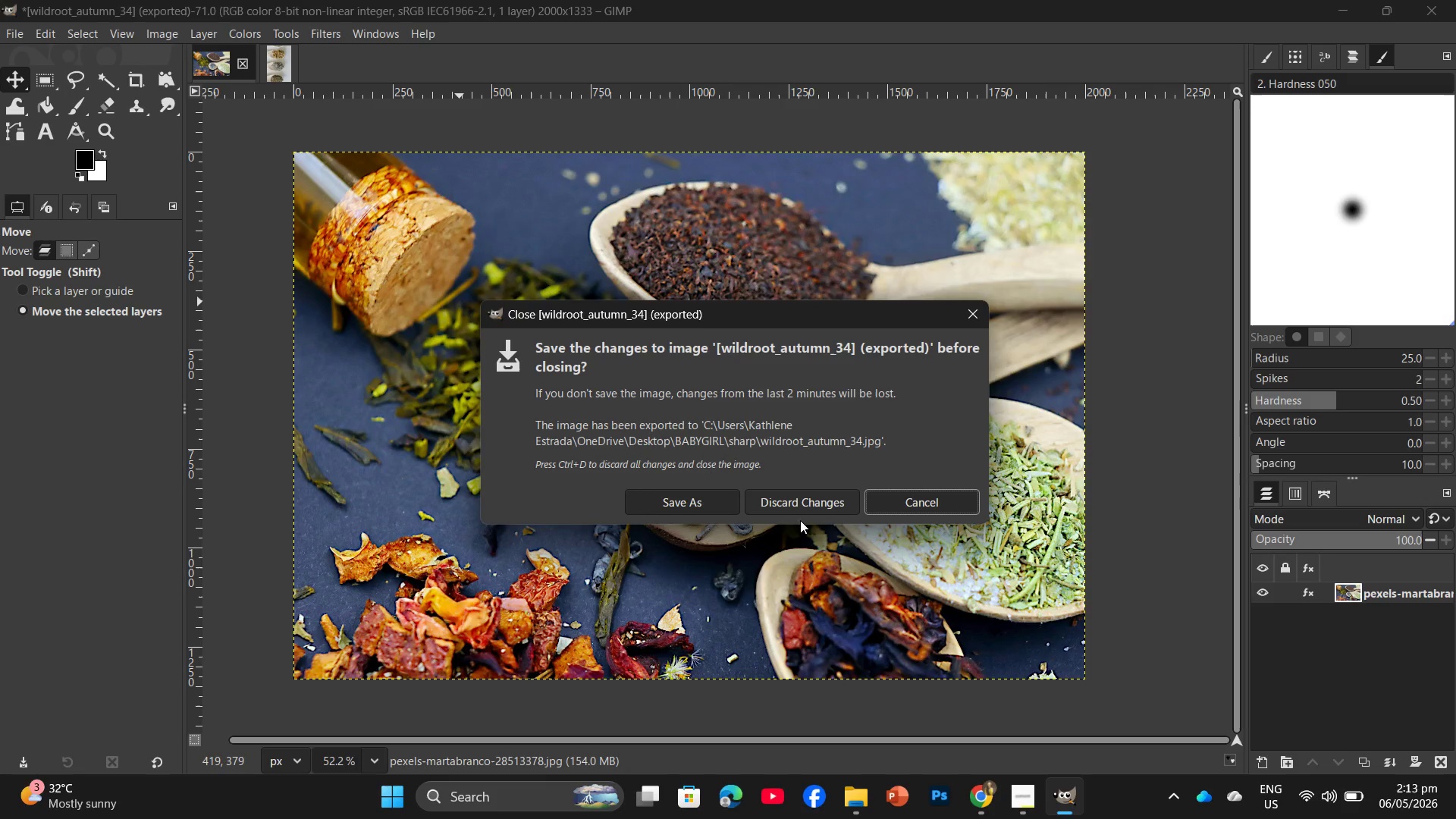 
left_click([807, 509])
 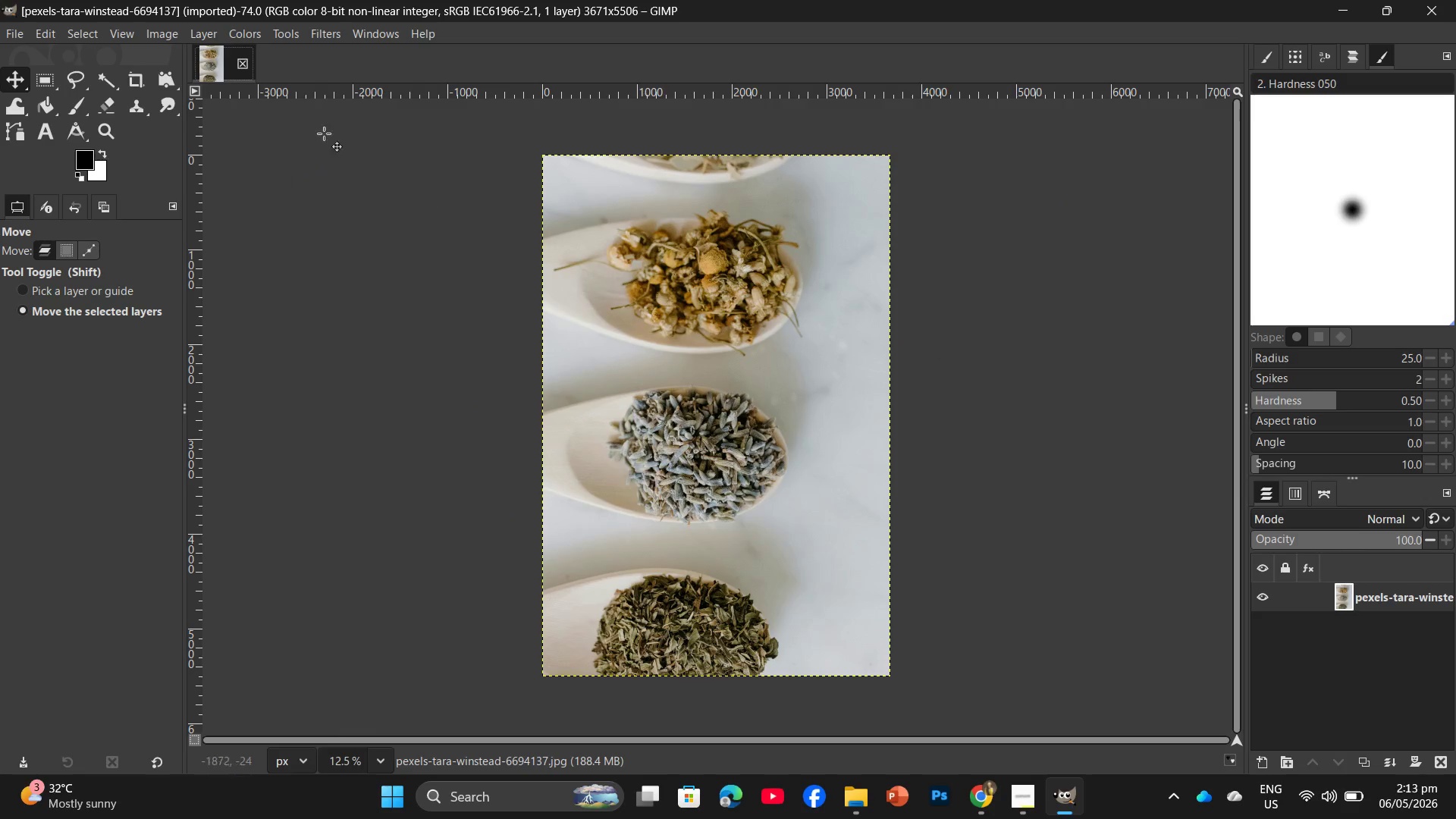 
left_click([155, 33])
 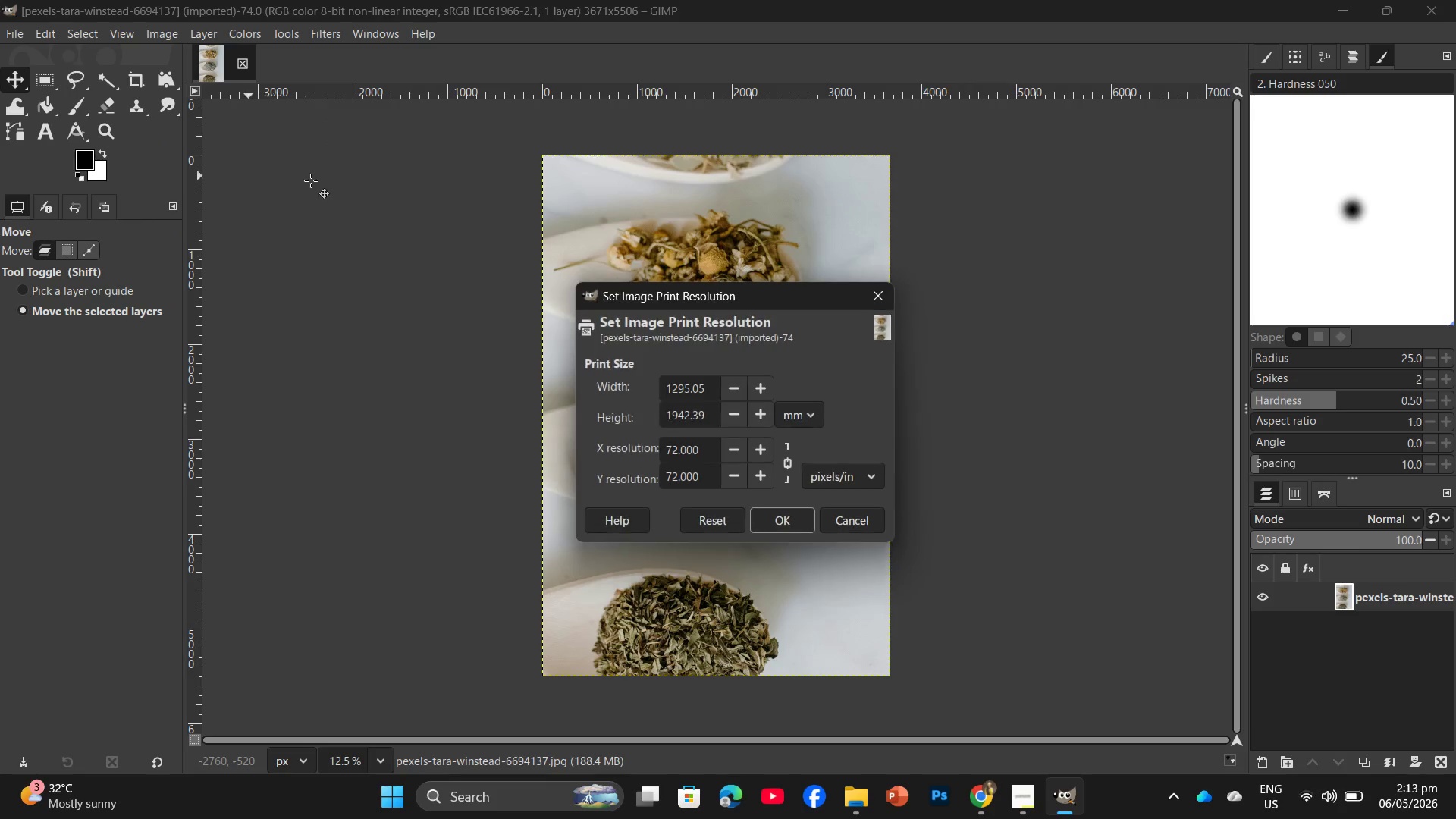 
left_click([880, 298])
 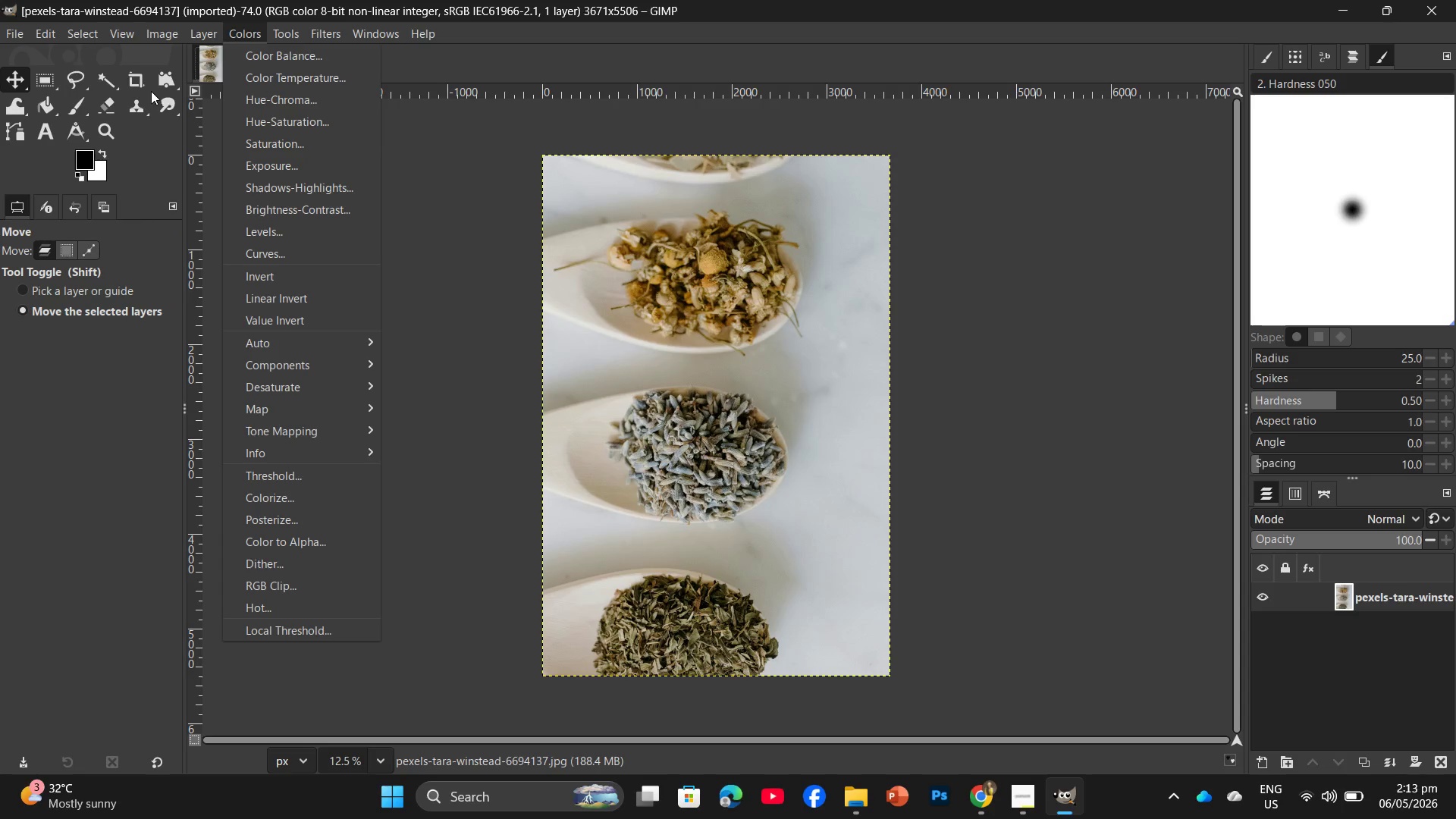 
left_click([165, 38])
 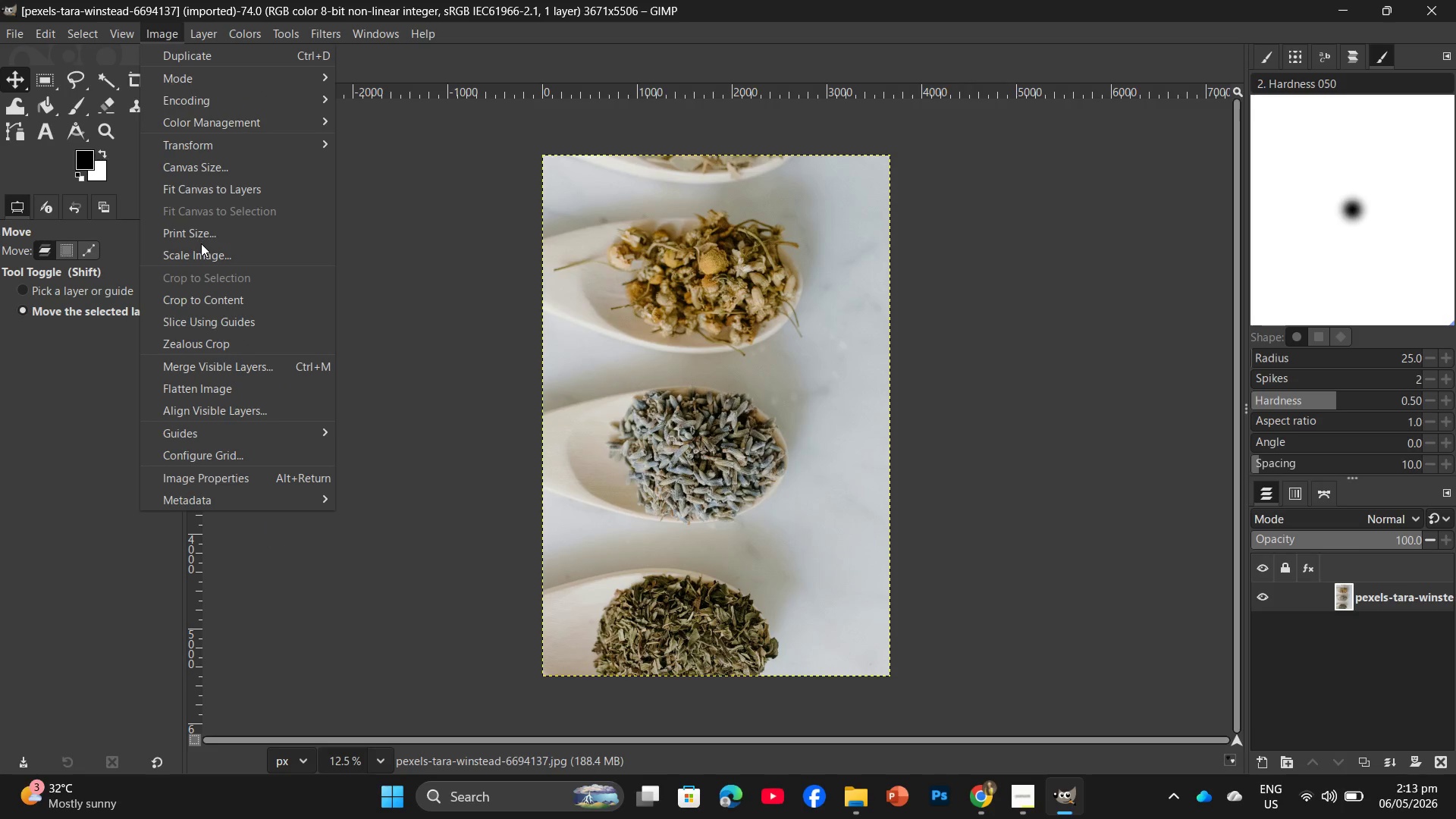 
left_click([212, 252])
 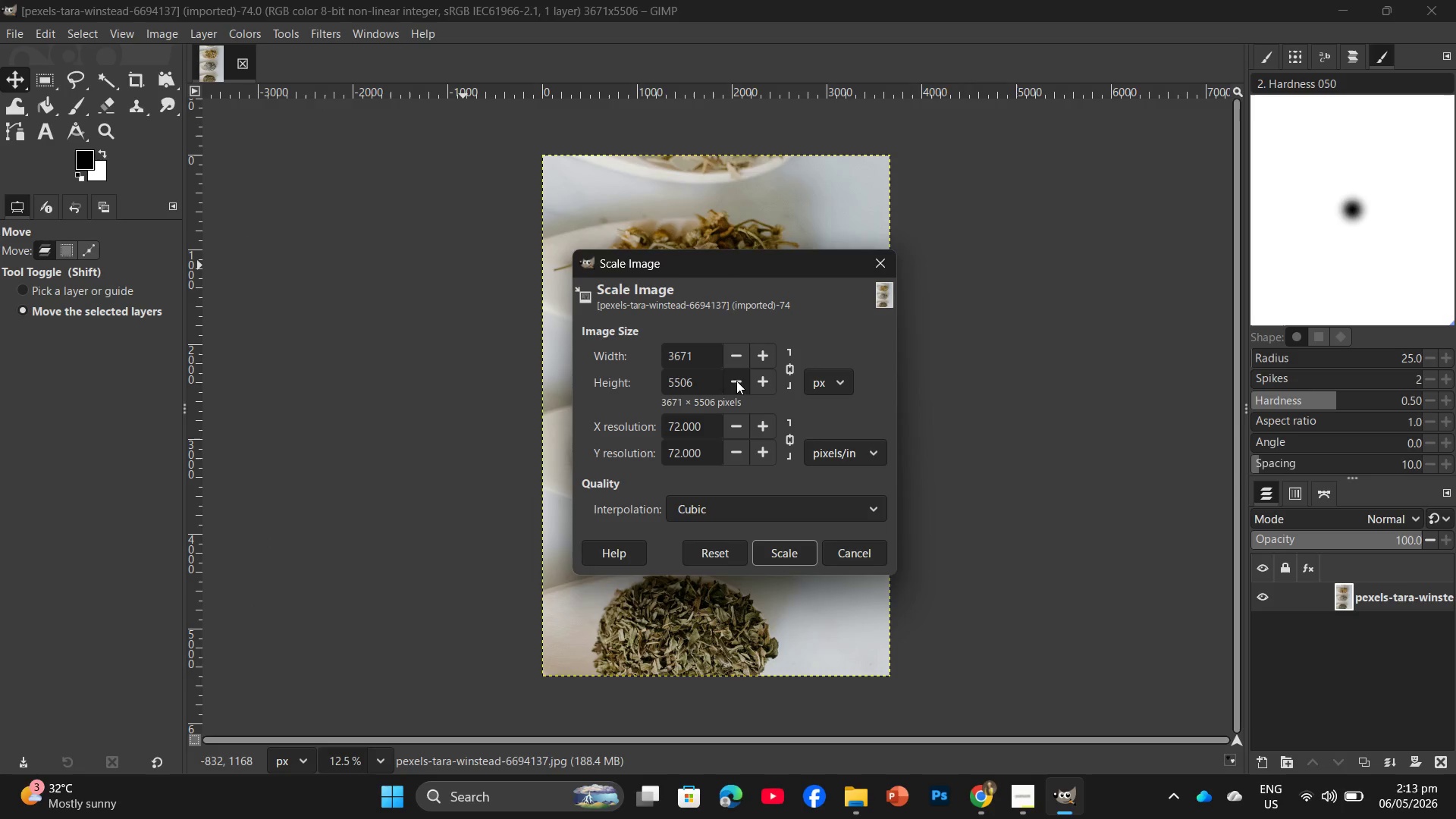 
left_click_drag(start_coordinate=[708, 388], to_coordinate=[643, 387])
 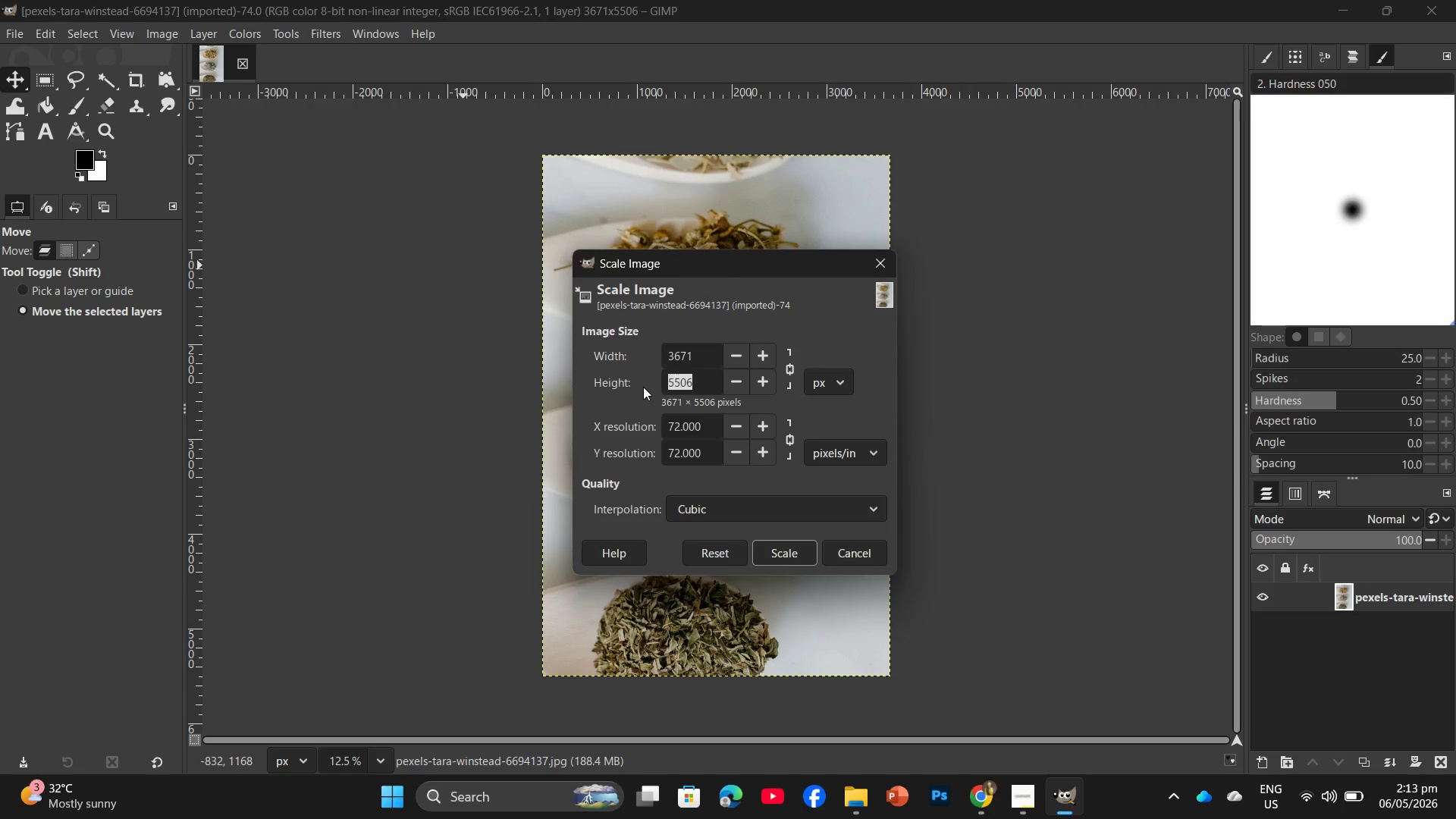 
key(Numpad2)
 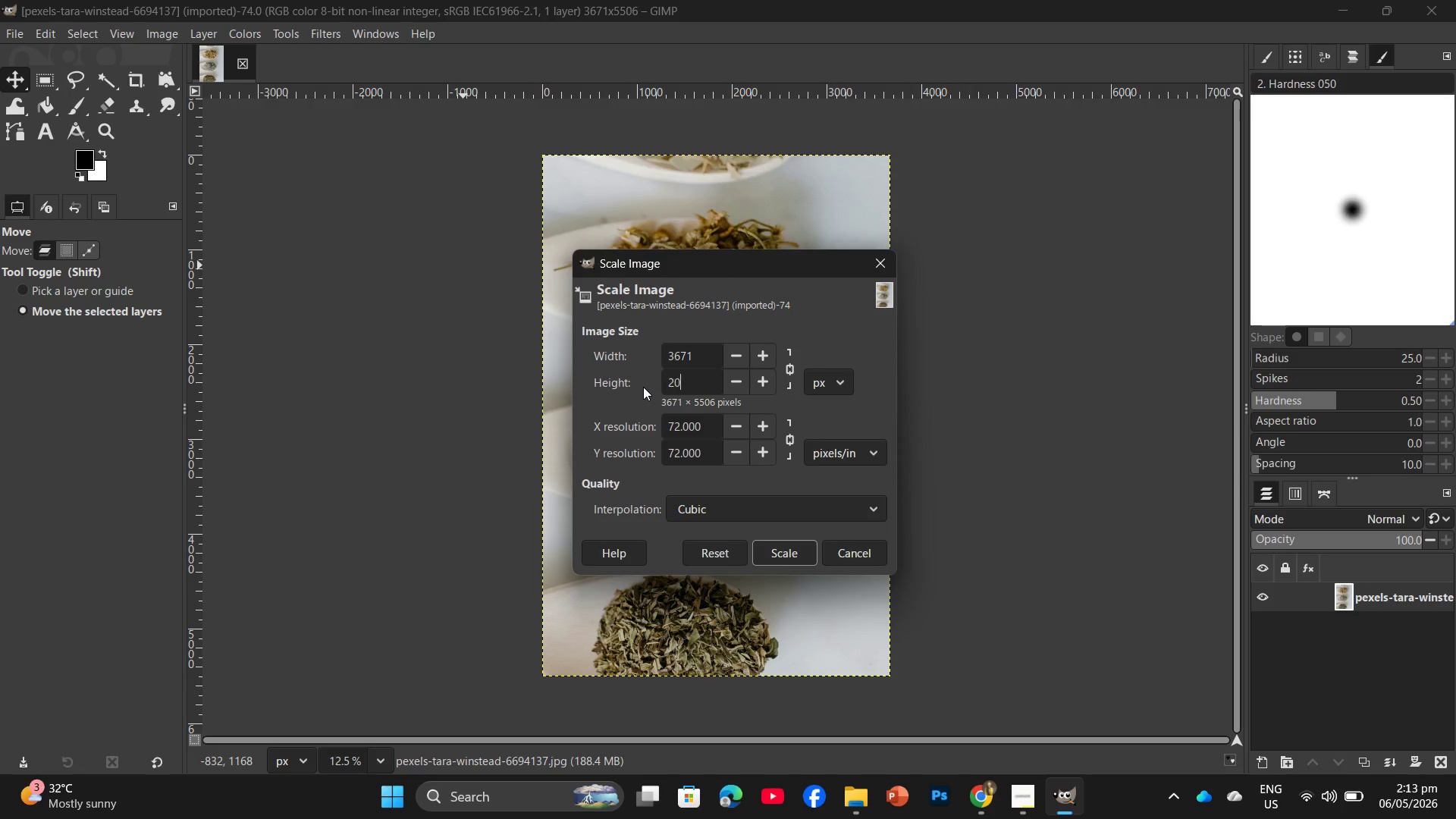 
key(Numpad0)
 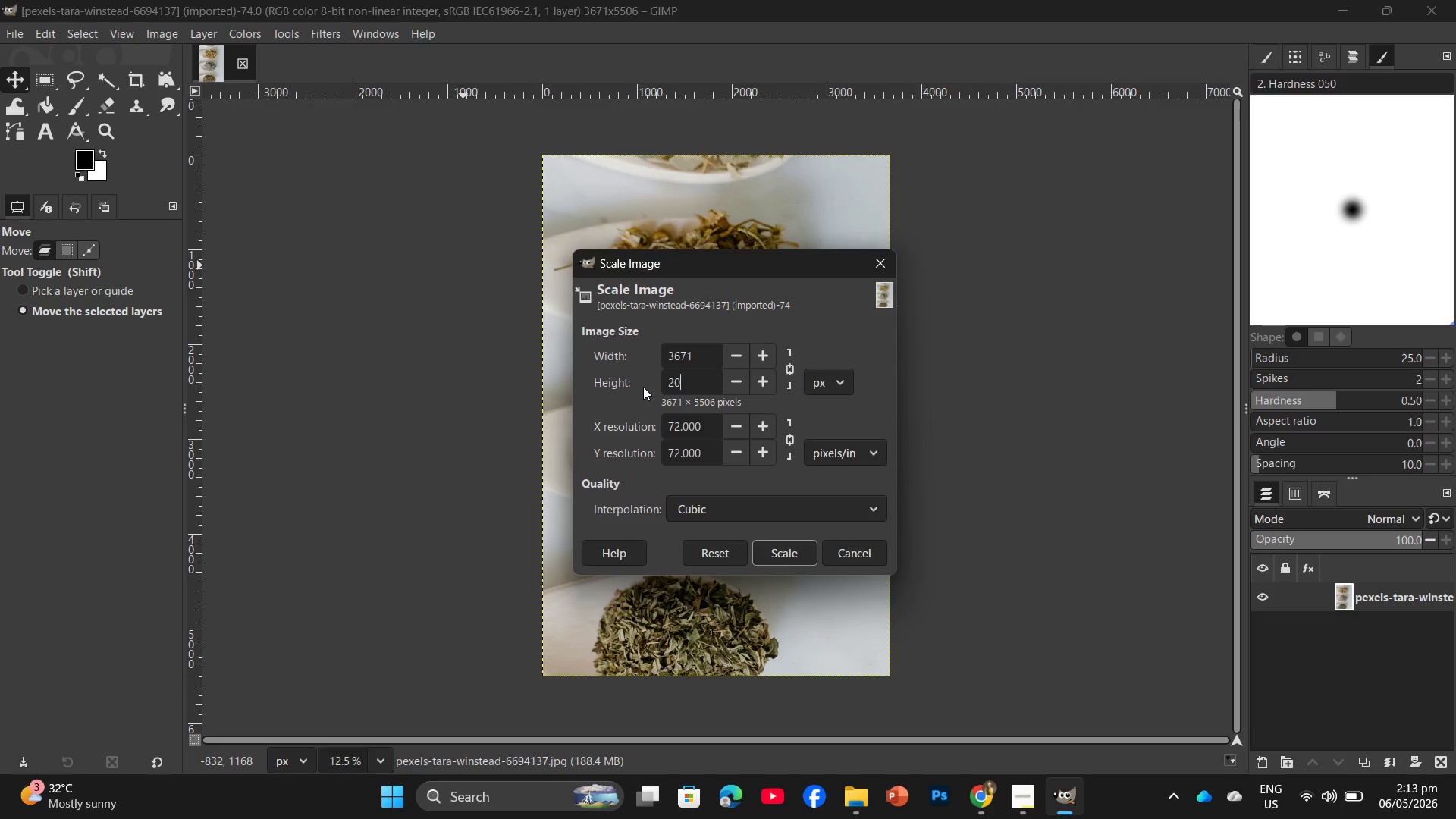 
key(Numpad0)
 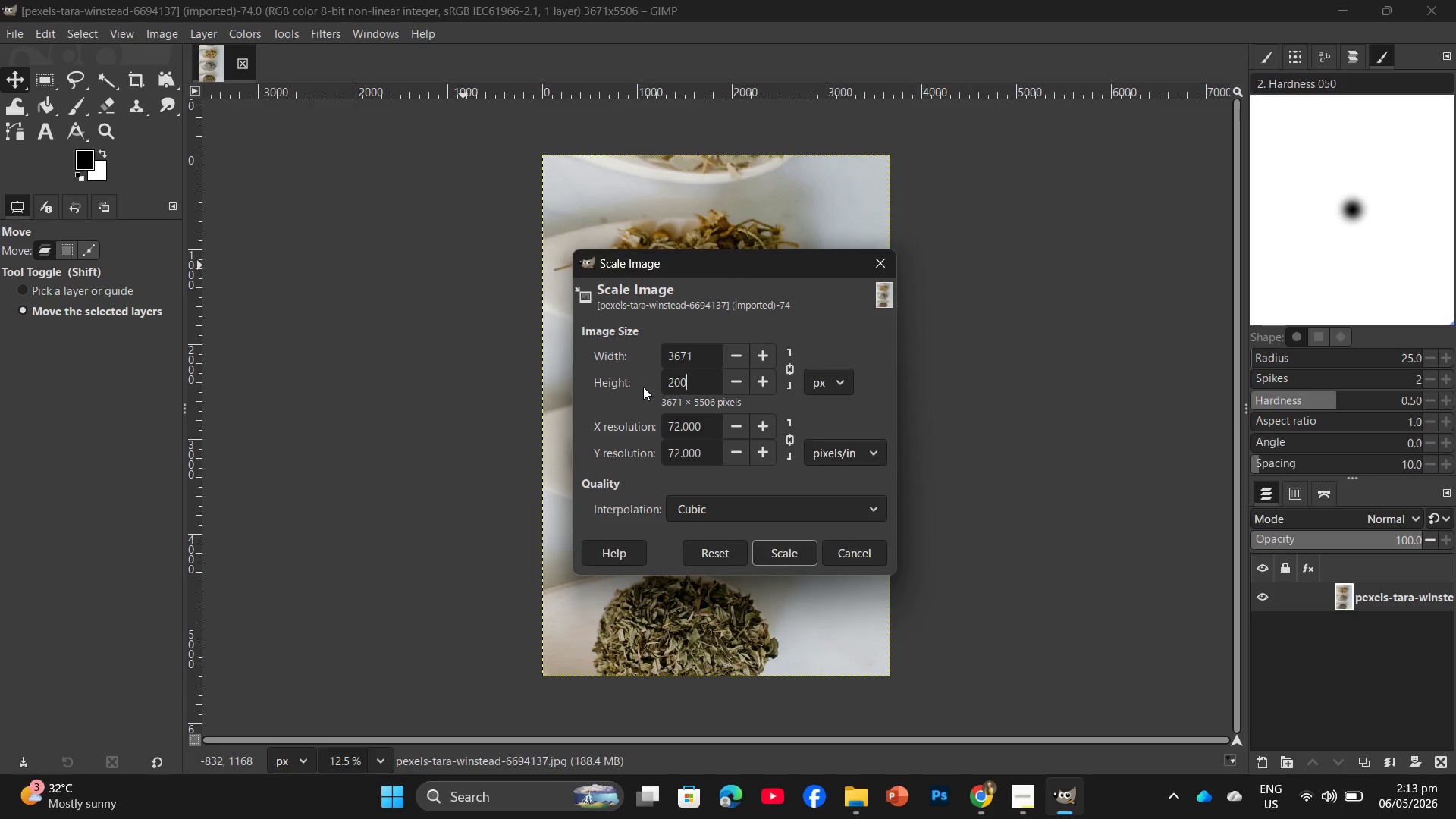 
key(Numpad0)
 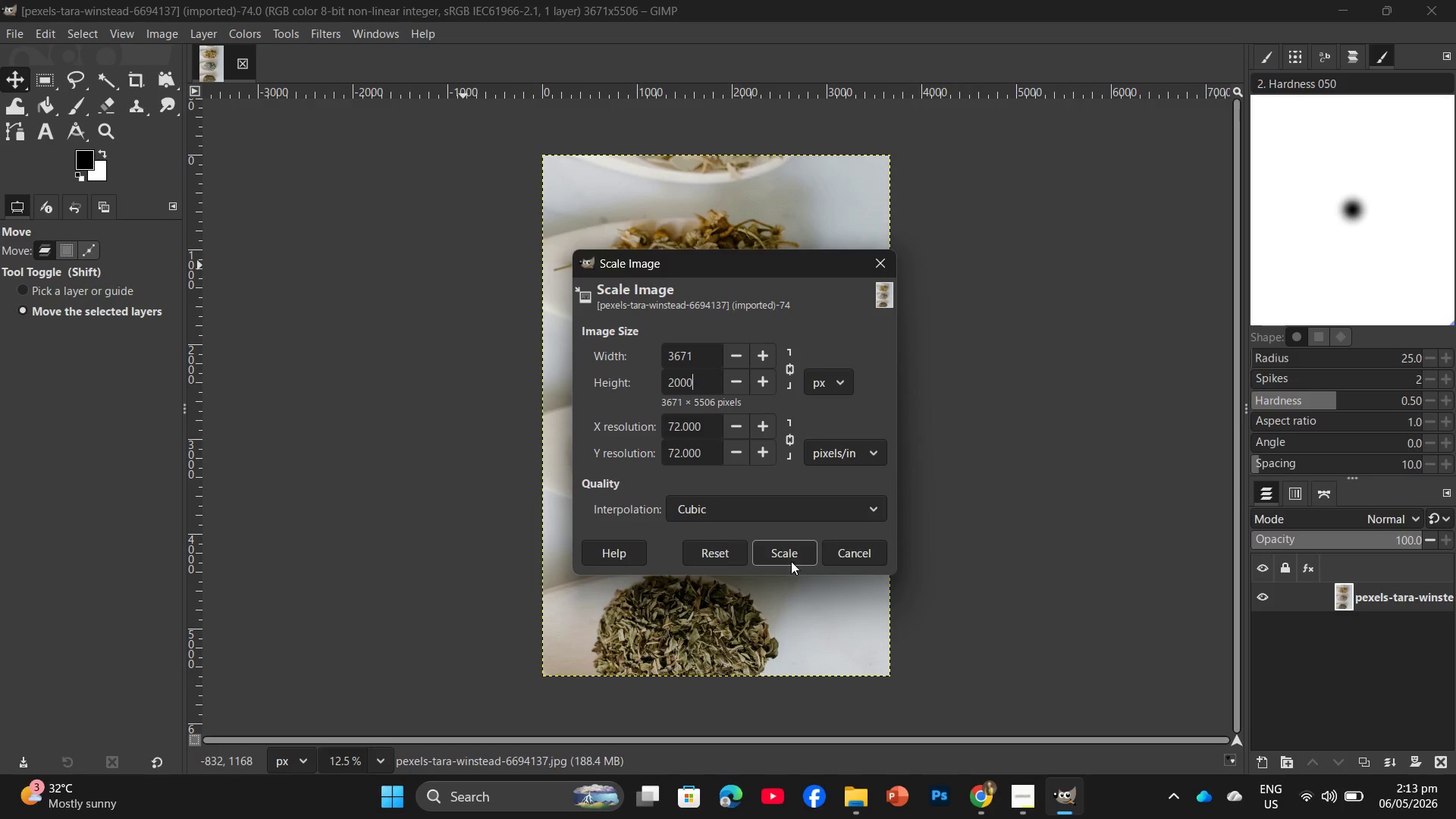 
left_click([775, 548])
 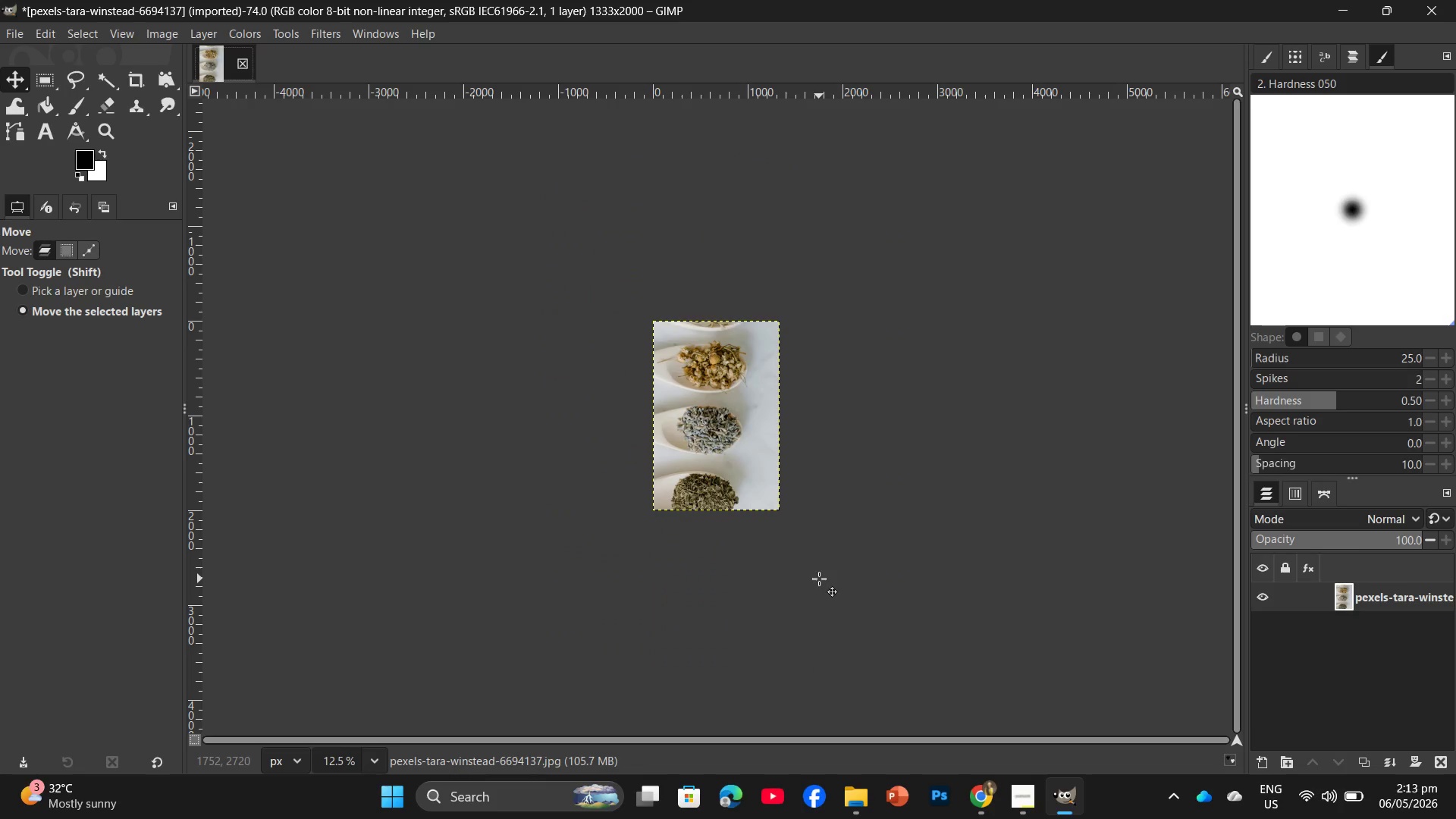 
hold_key(key=ControlLeft, duration=1.78)
scroll: coordinate [736, 458], scroll_direction: up, amount: 23.0
 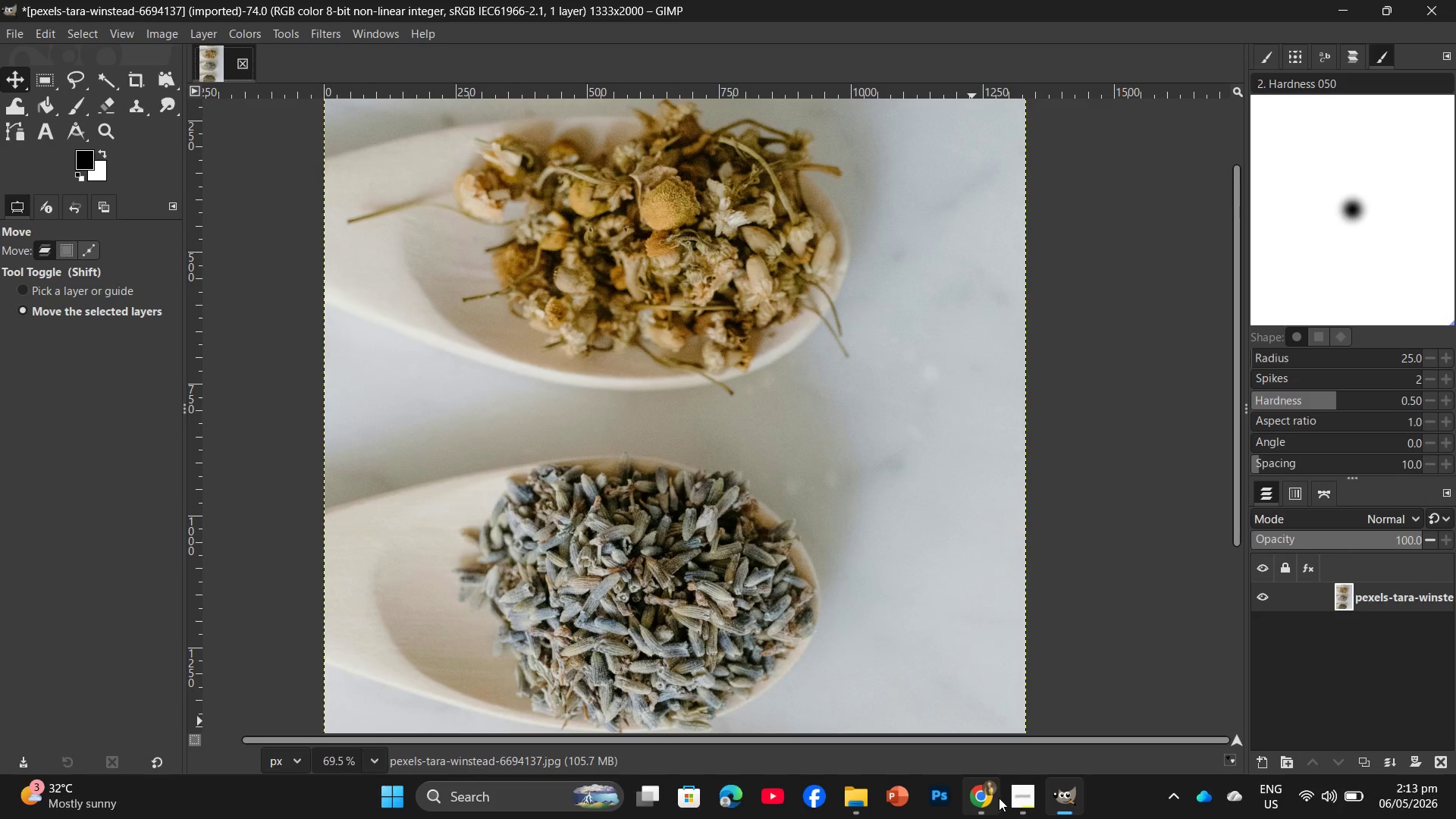 
left_click([1011, 794])